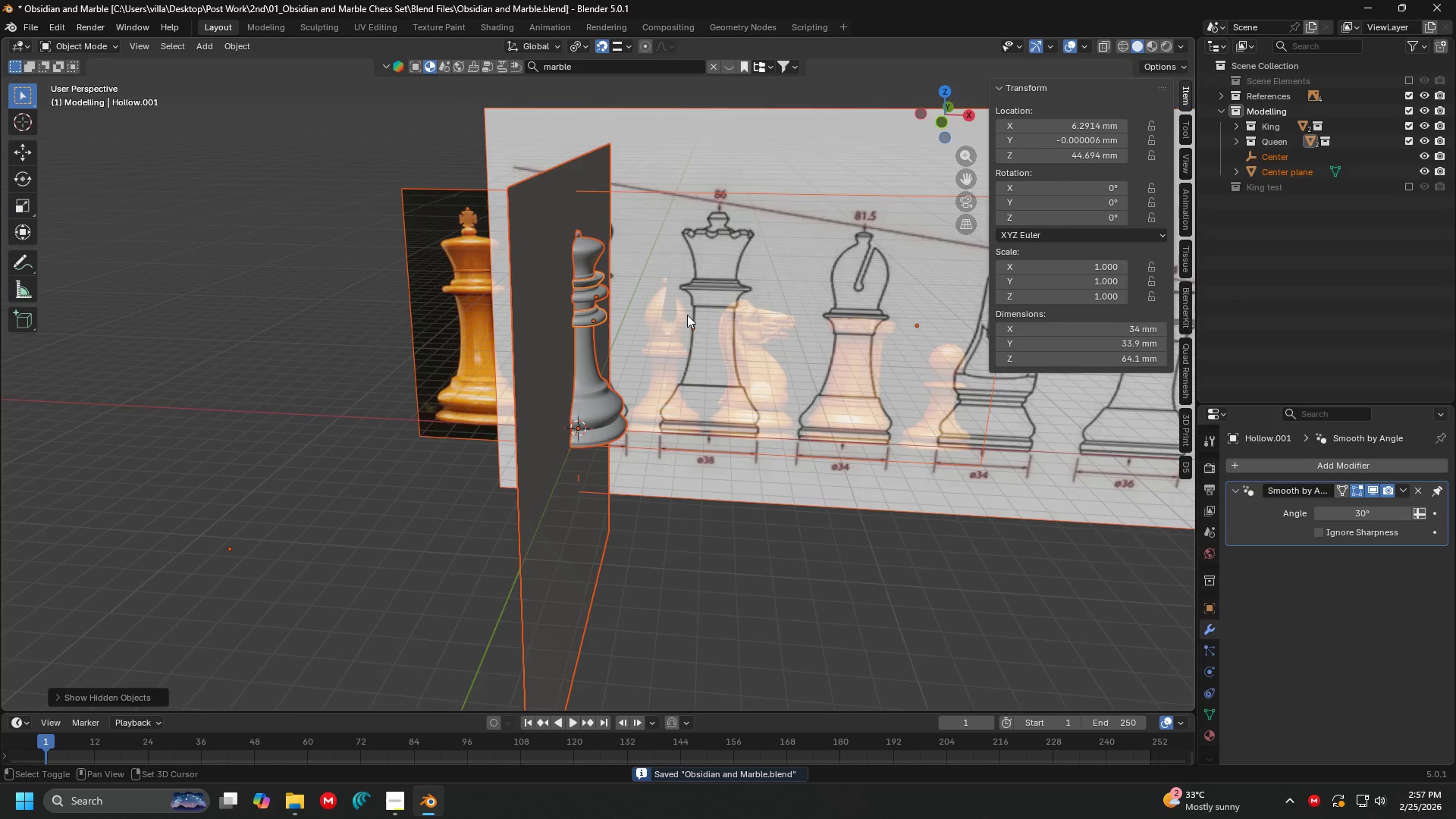 
scroll: coordinate [685, 349], scroll_direction: up, amount: 1.0
 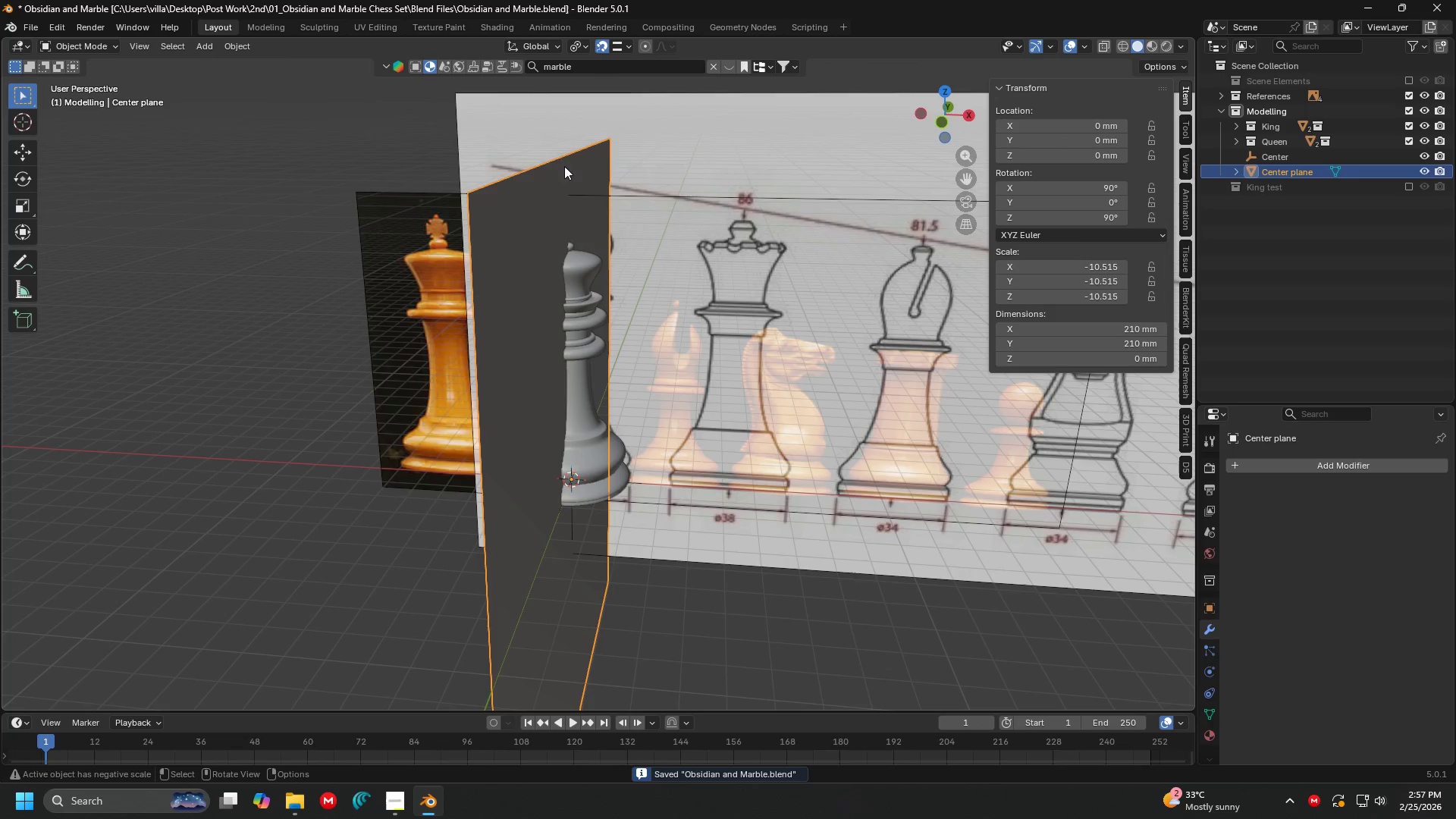 
double_click([704, 174])
 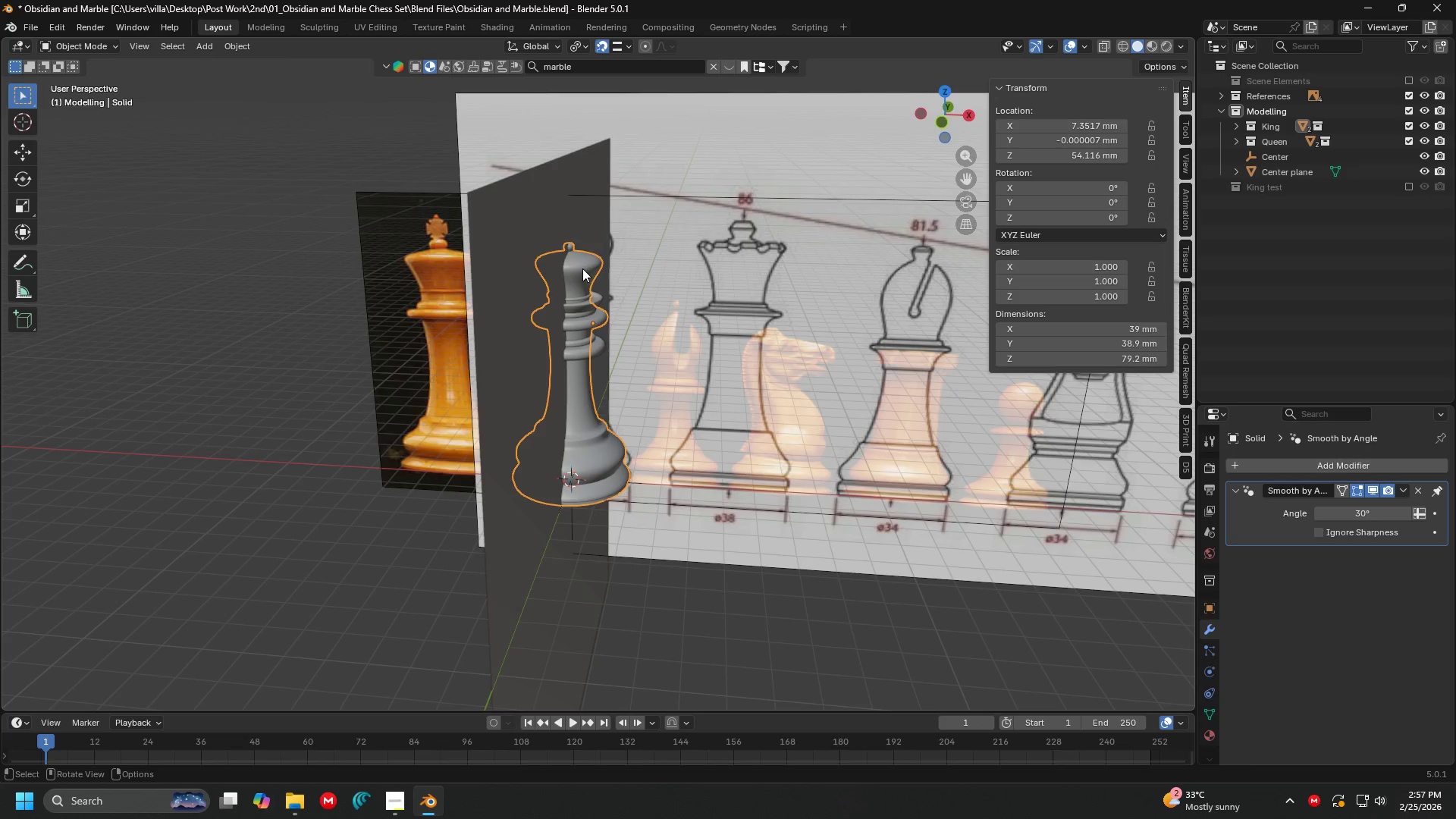 
key(H)
 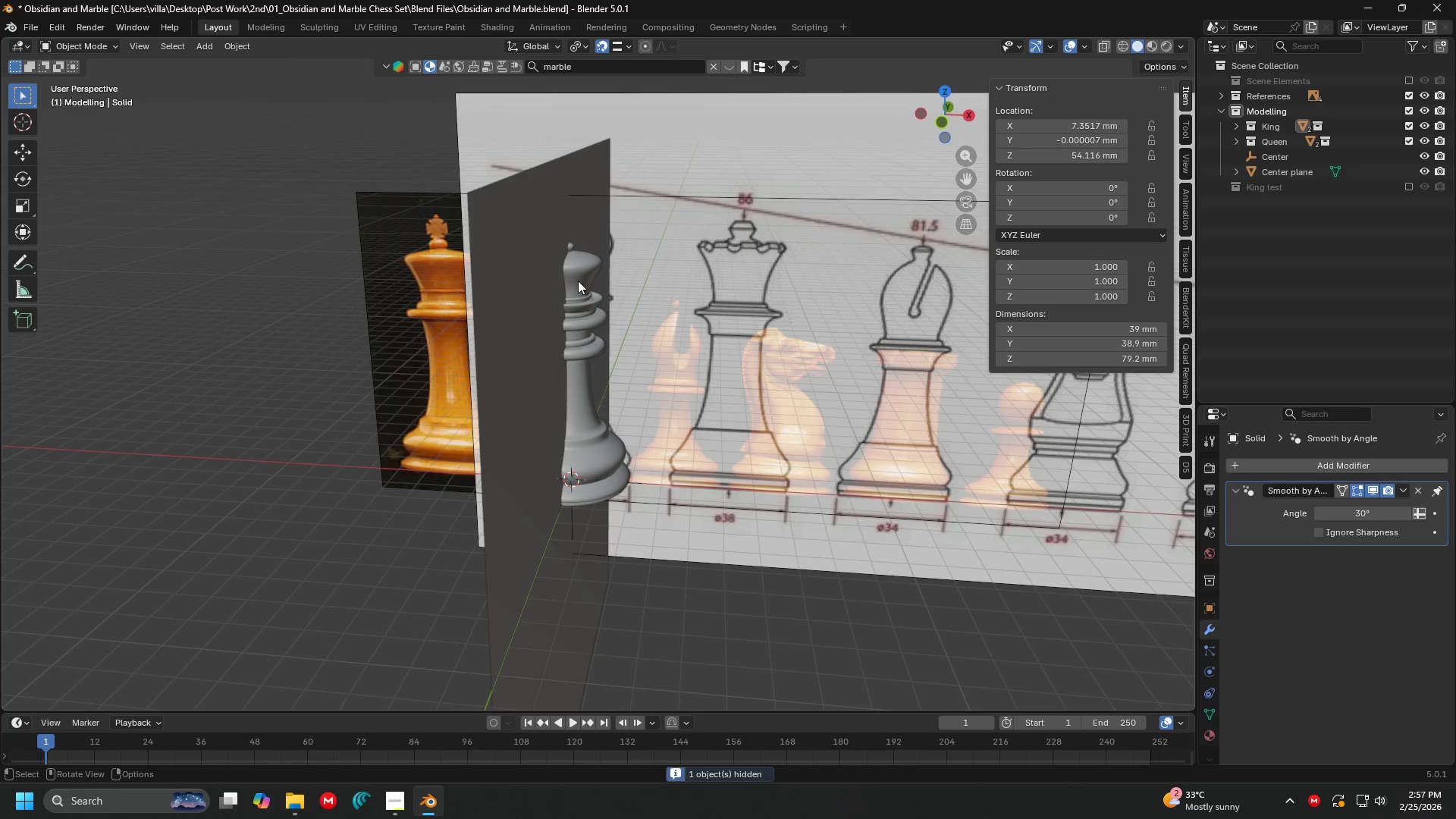 
left_click([578, 281])
 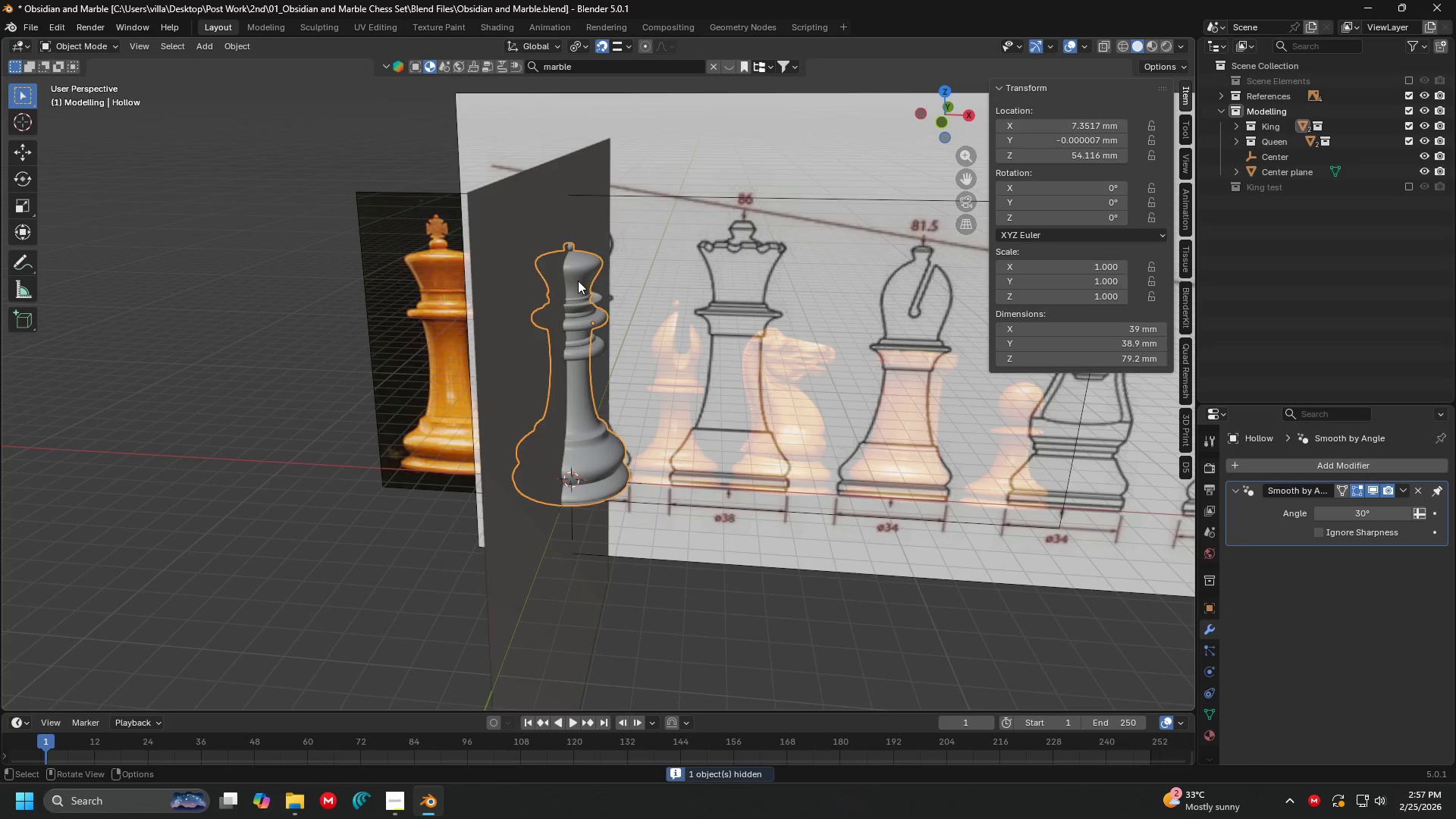 
type(hh)
 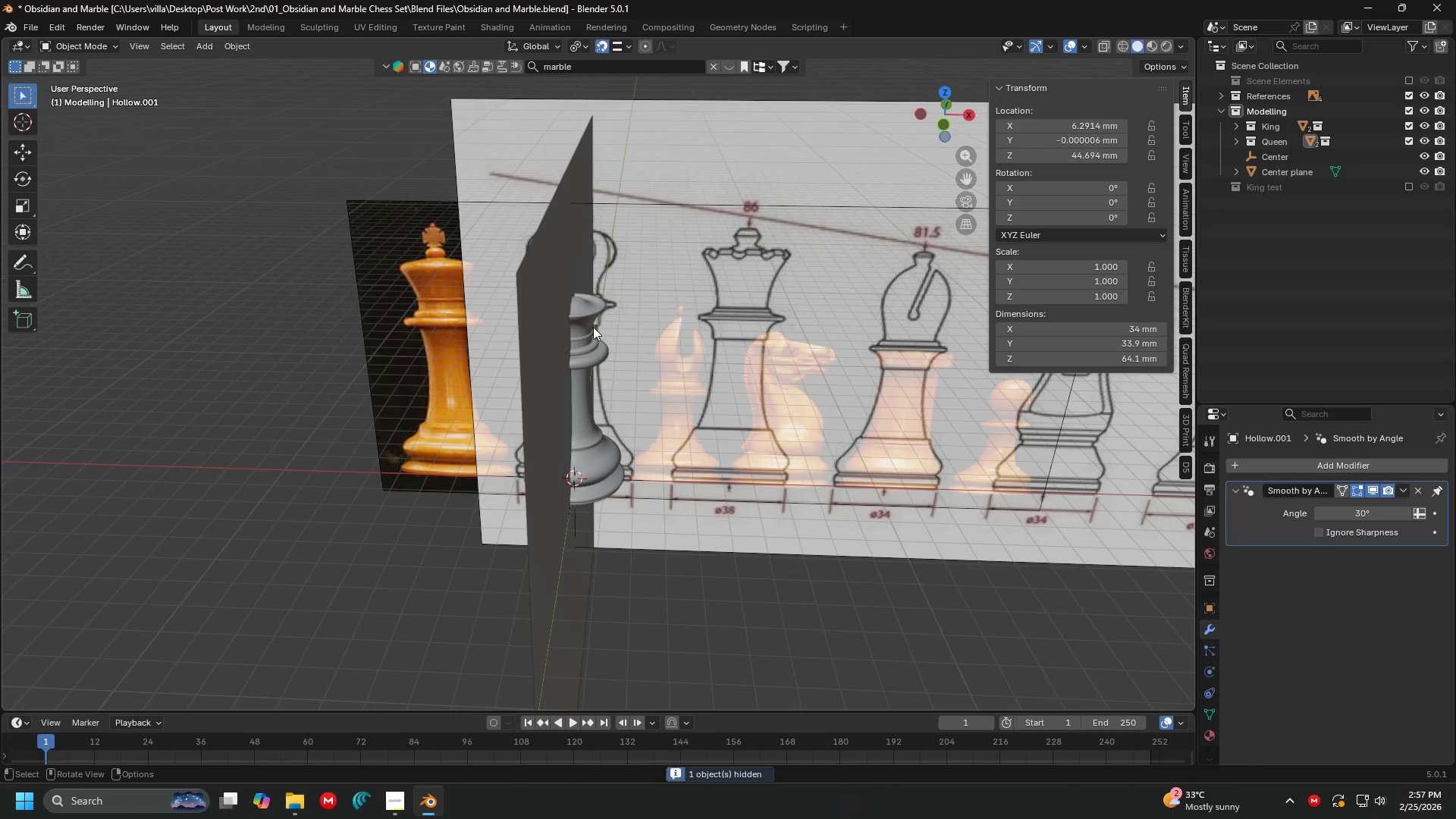 
left_click([592, 325])
 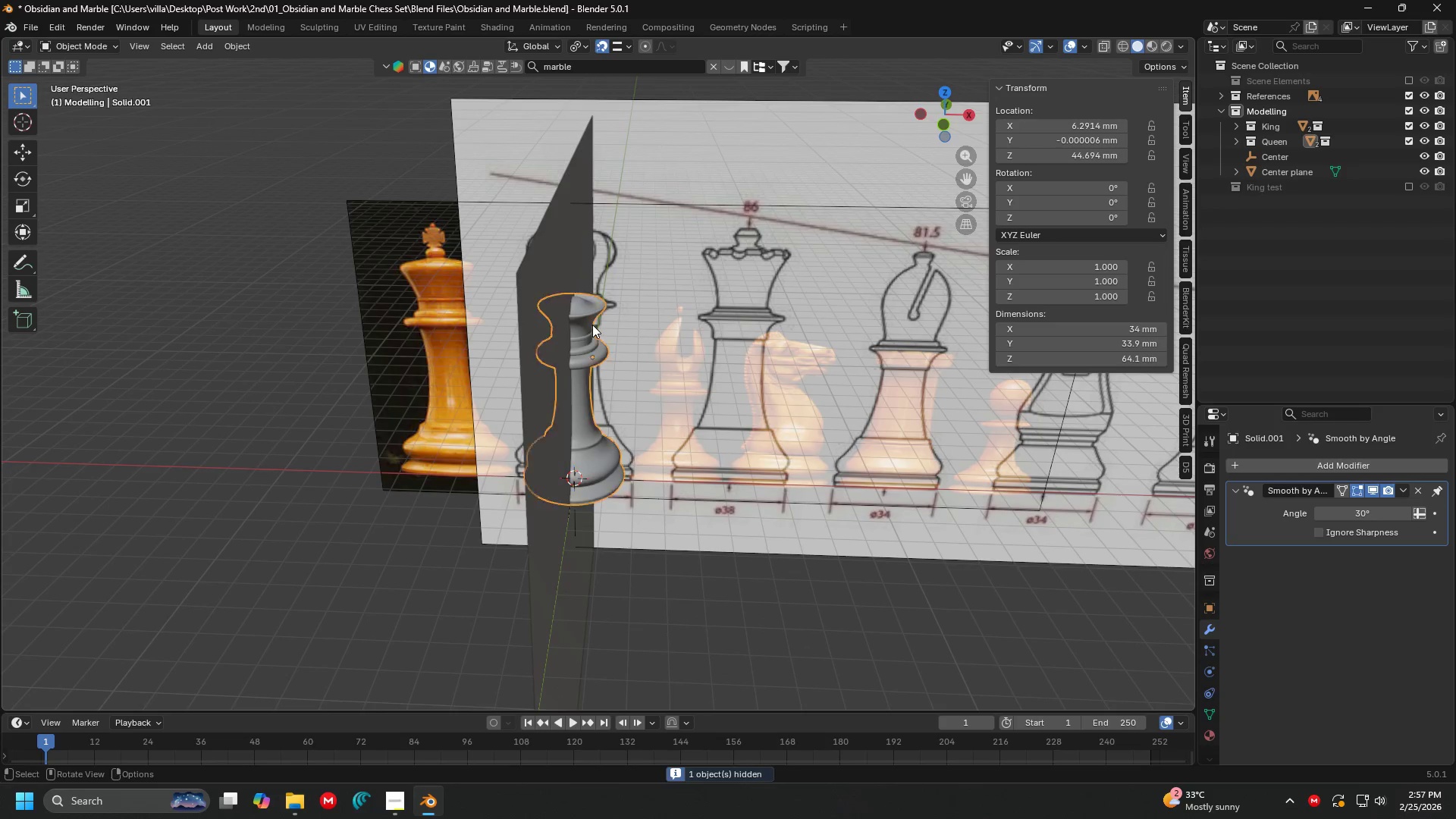 
key(H)
 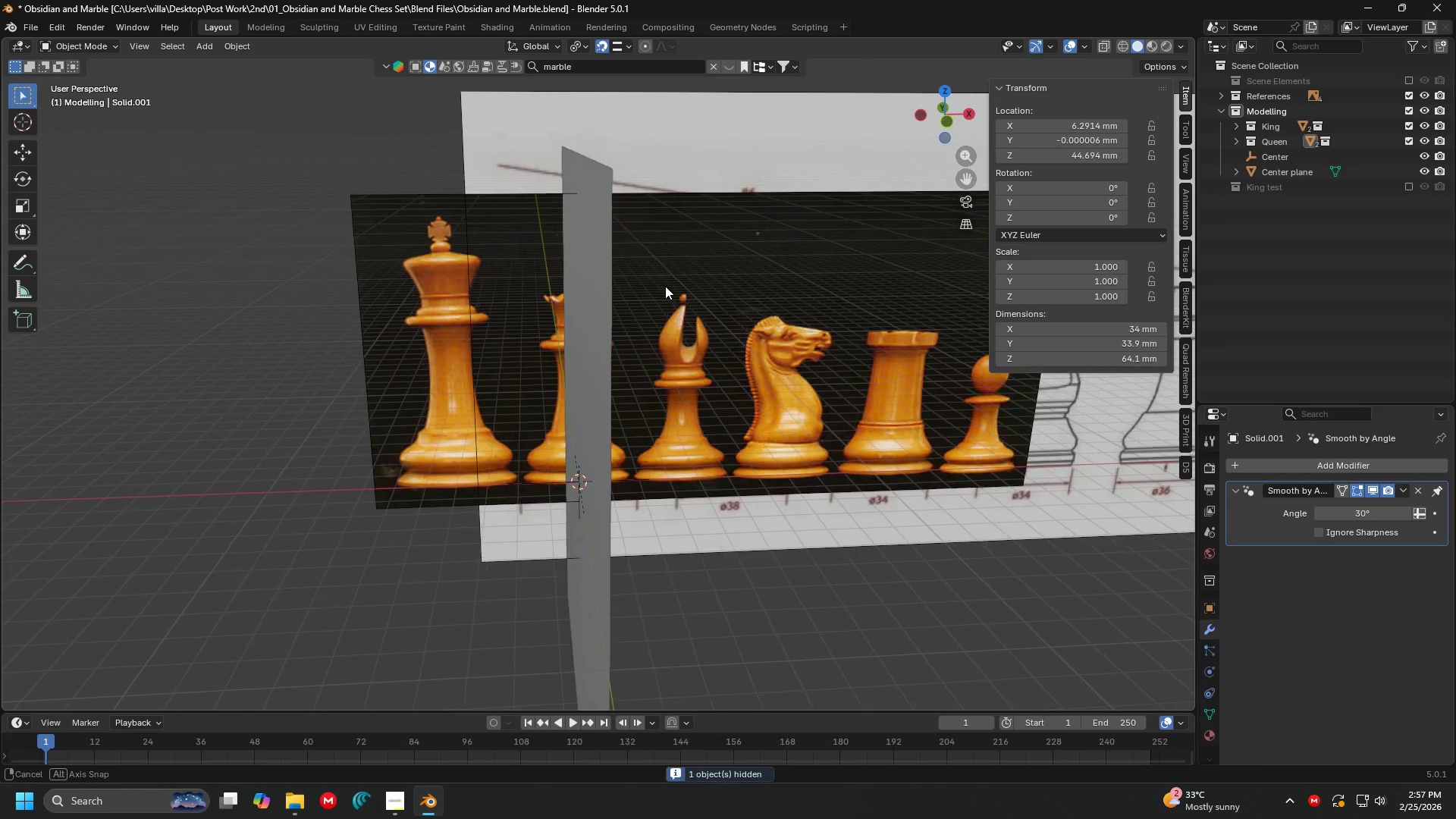 
left_click([701, 140])
 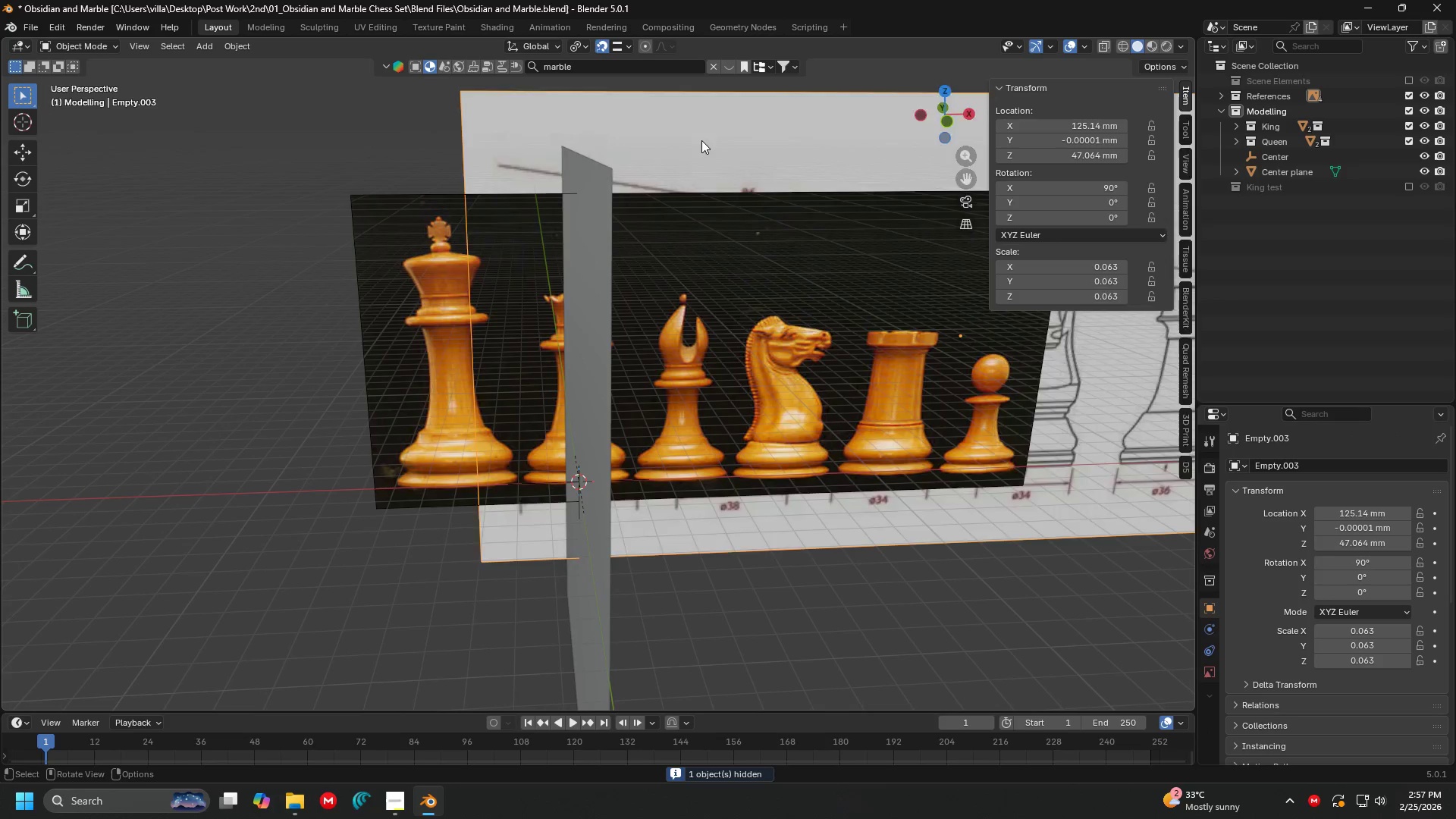 
key(H)
 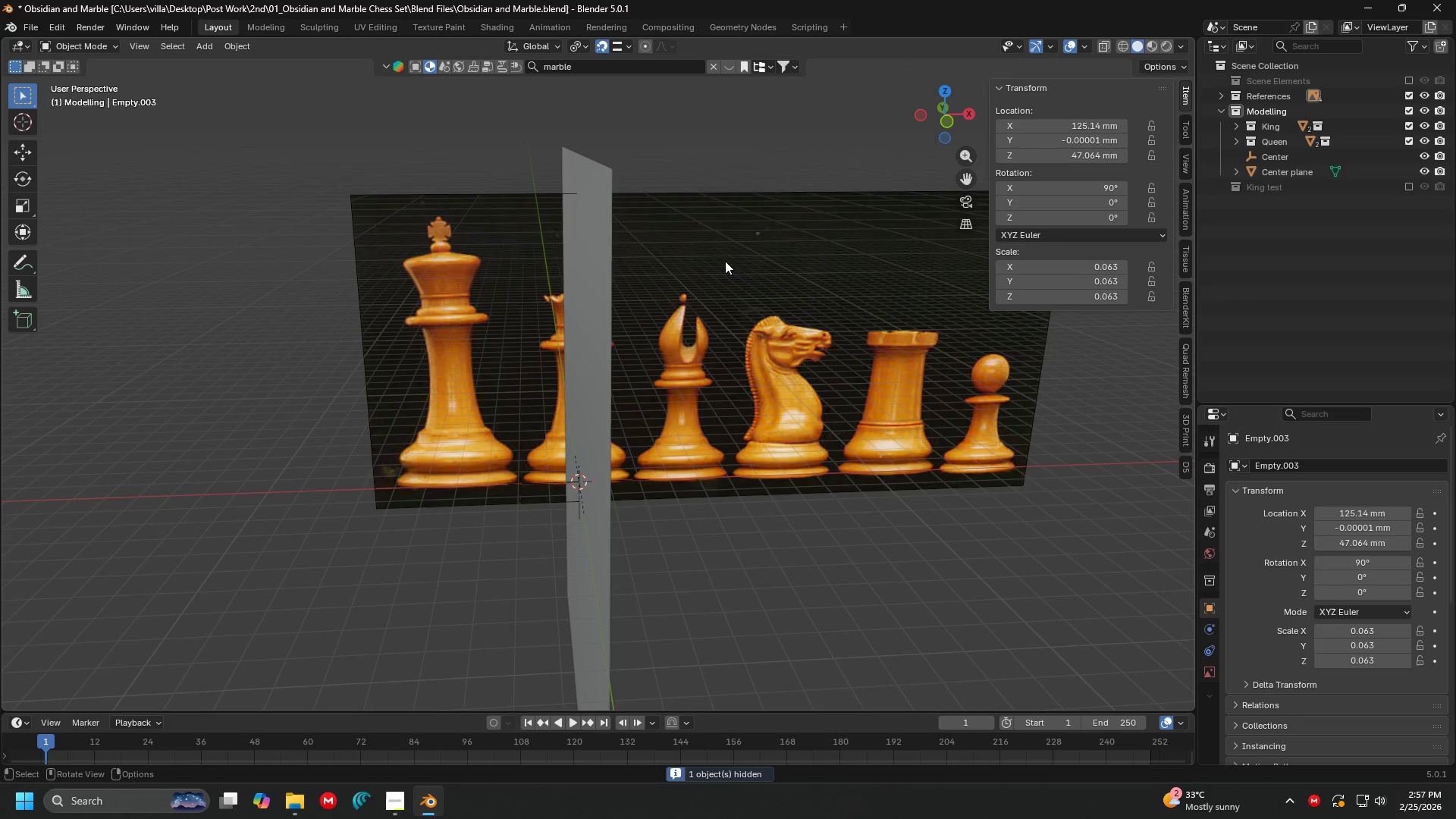 
left_click([725, 261])
 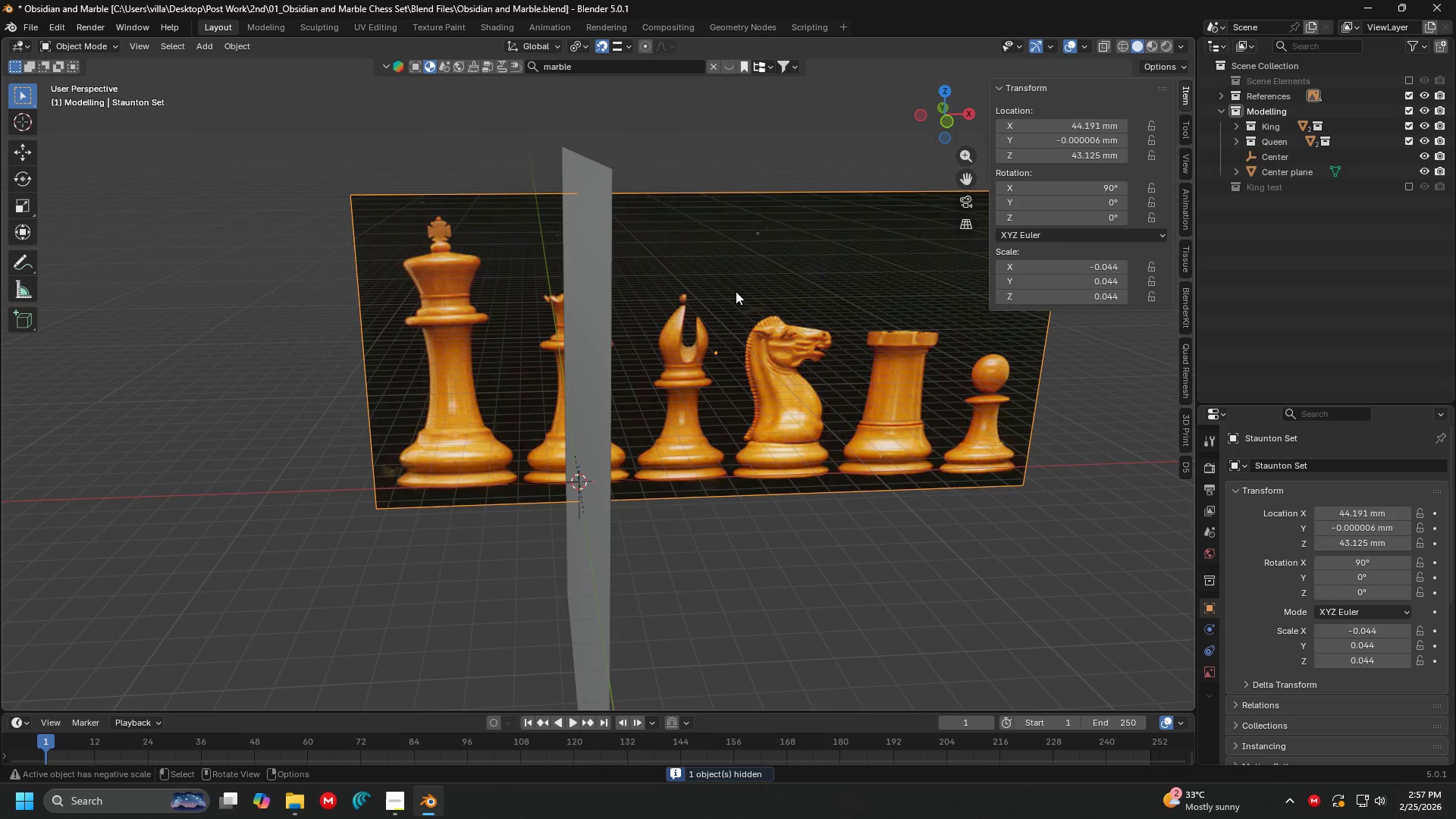 
key(Control+ControlLeft)
 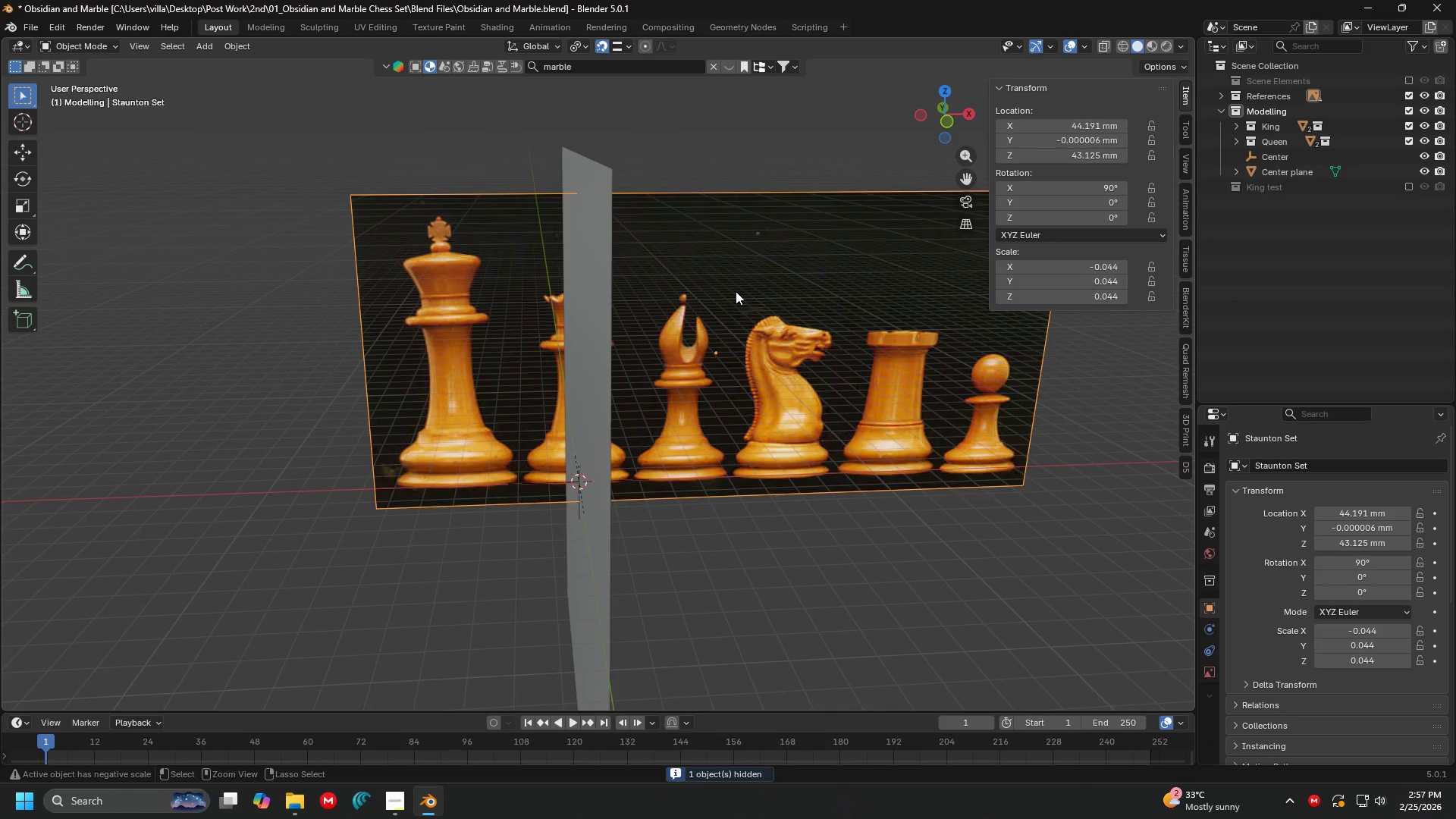 
key(Control+Z)
 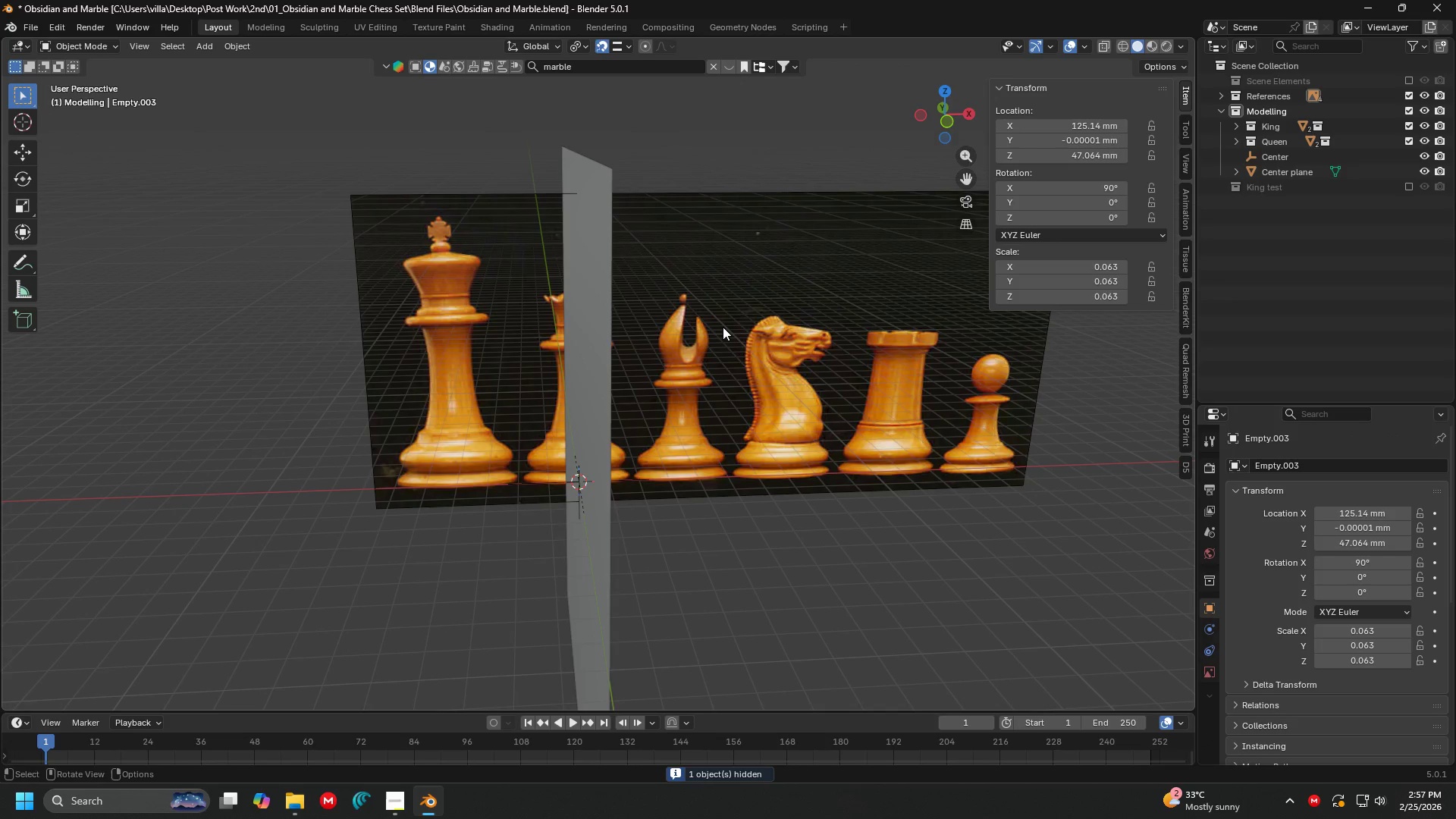 
key(Control+ControlLeft)
 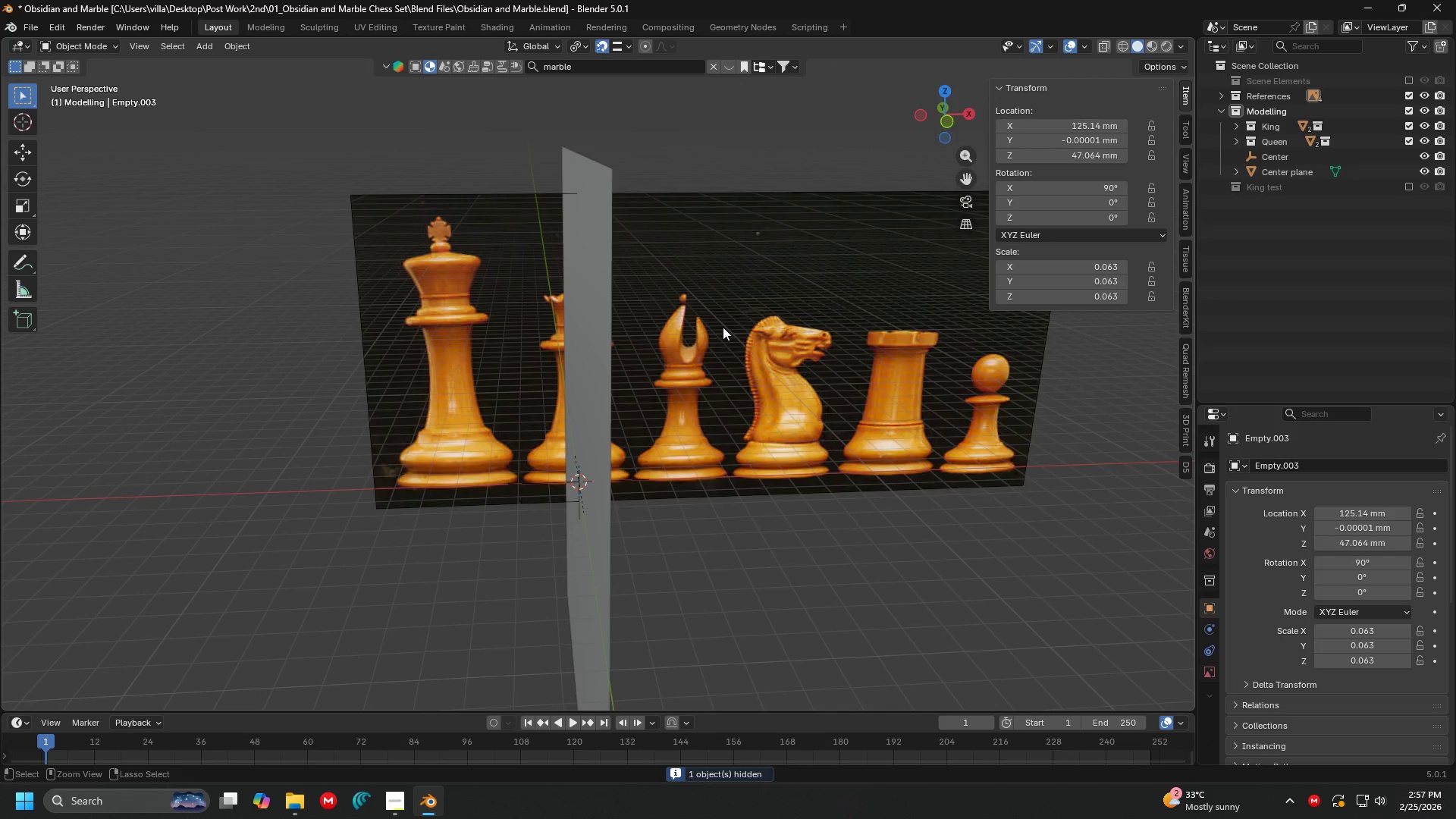 
key(Control+Z)
 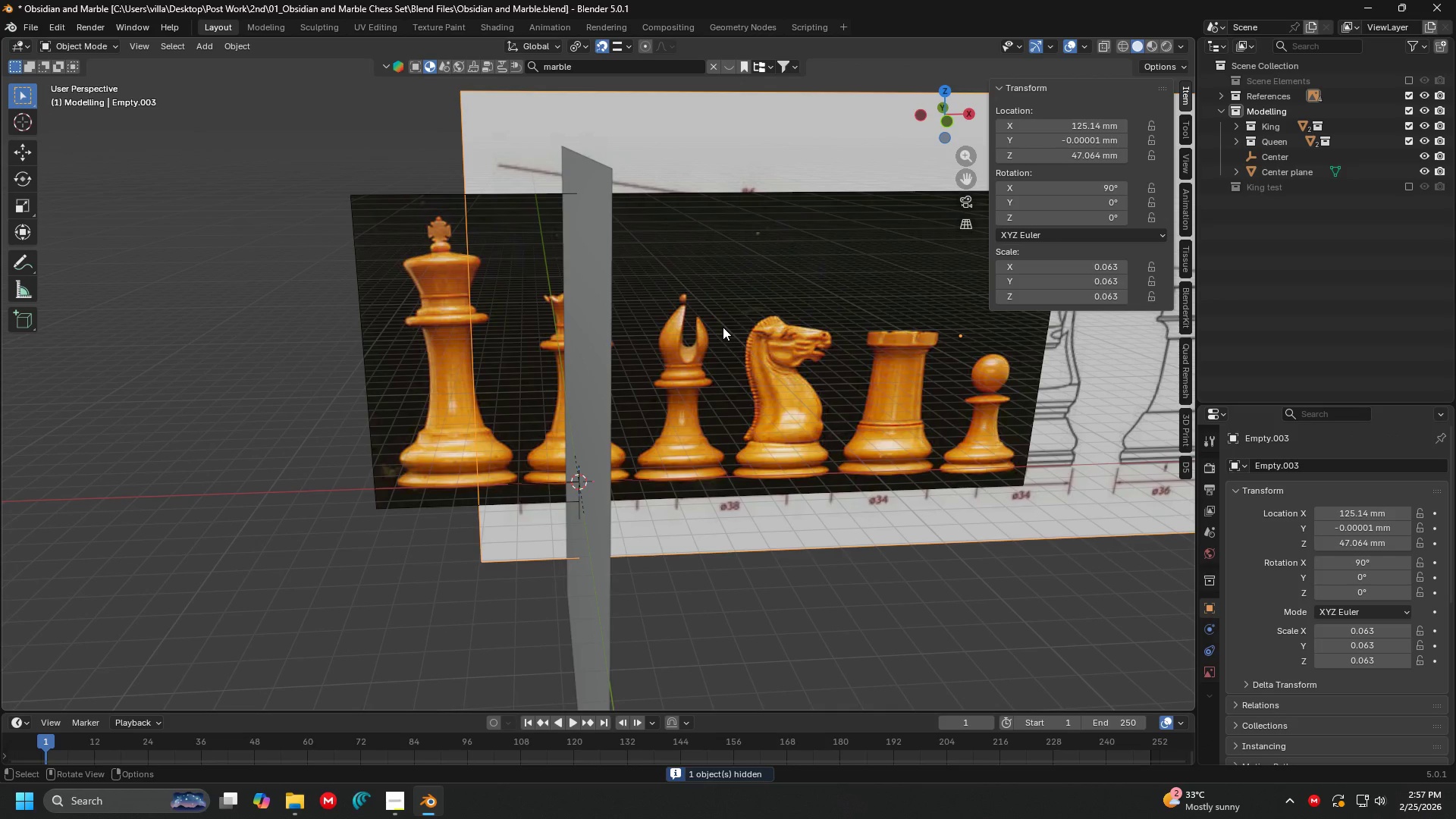 
key(1)
 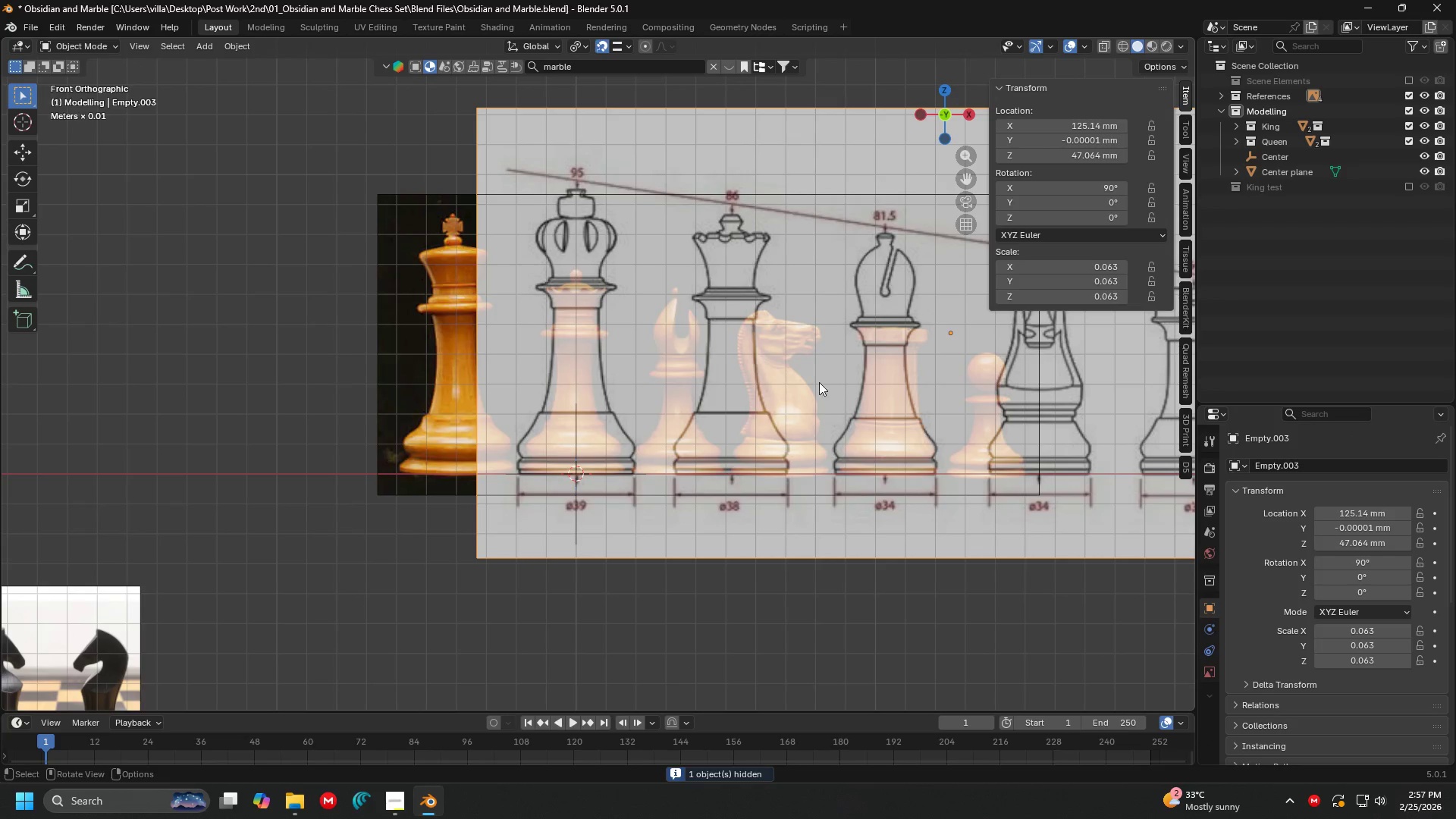 
hold_key(key=ShiftLeft, duration=0.31)
 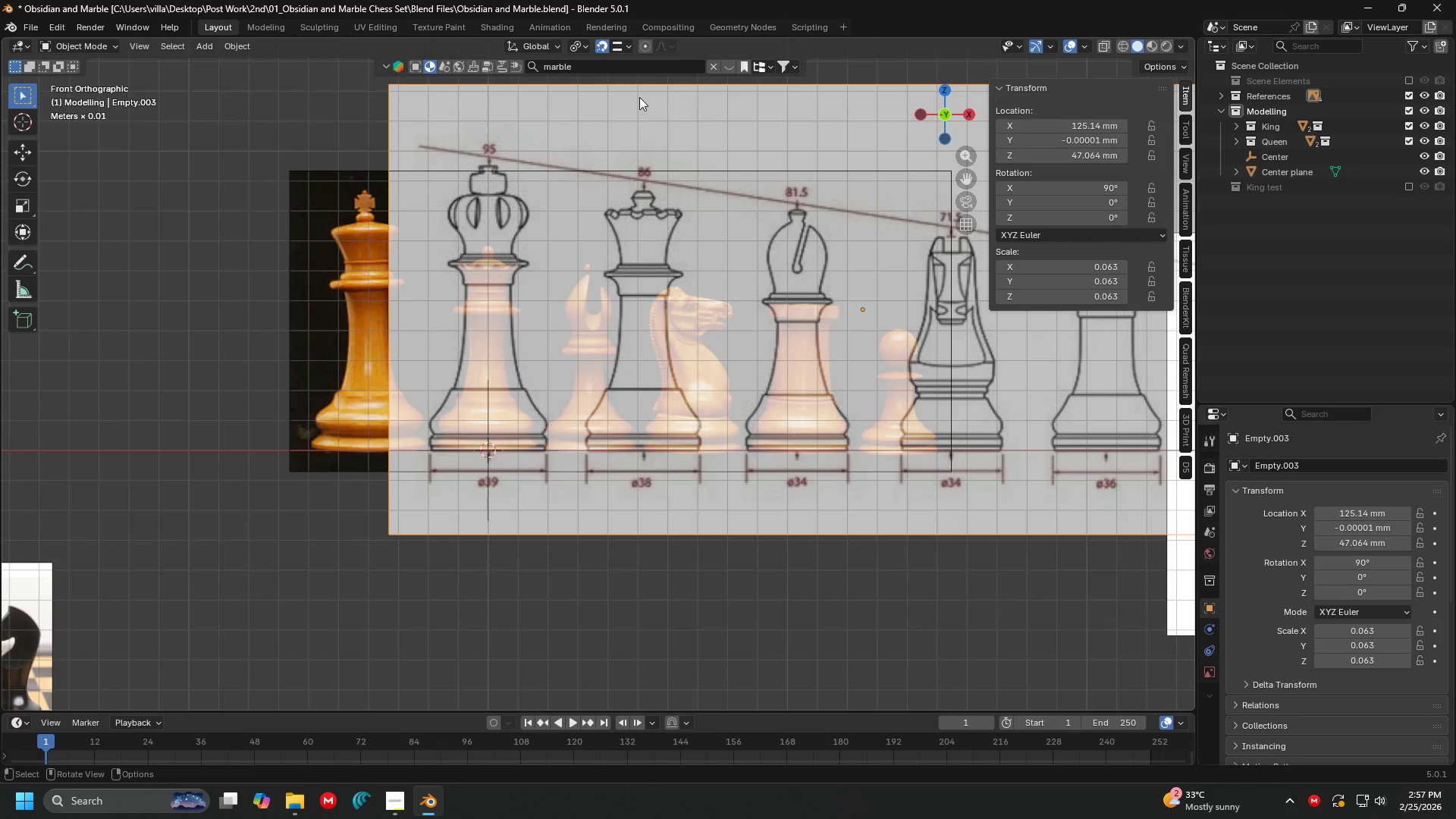 
left_click([649, 102])
 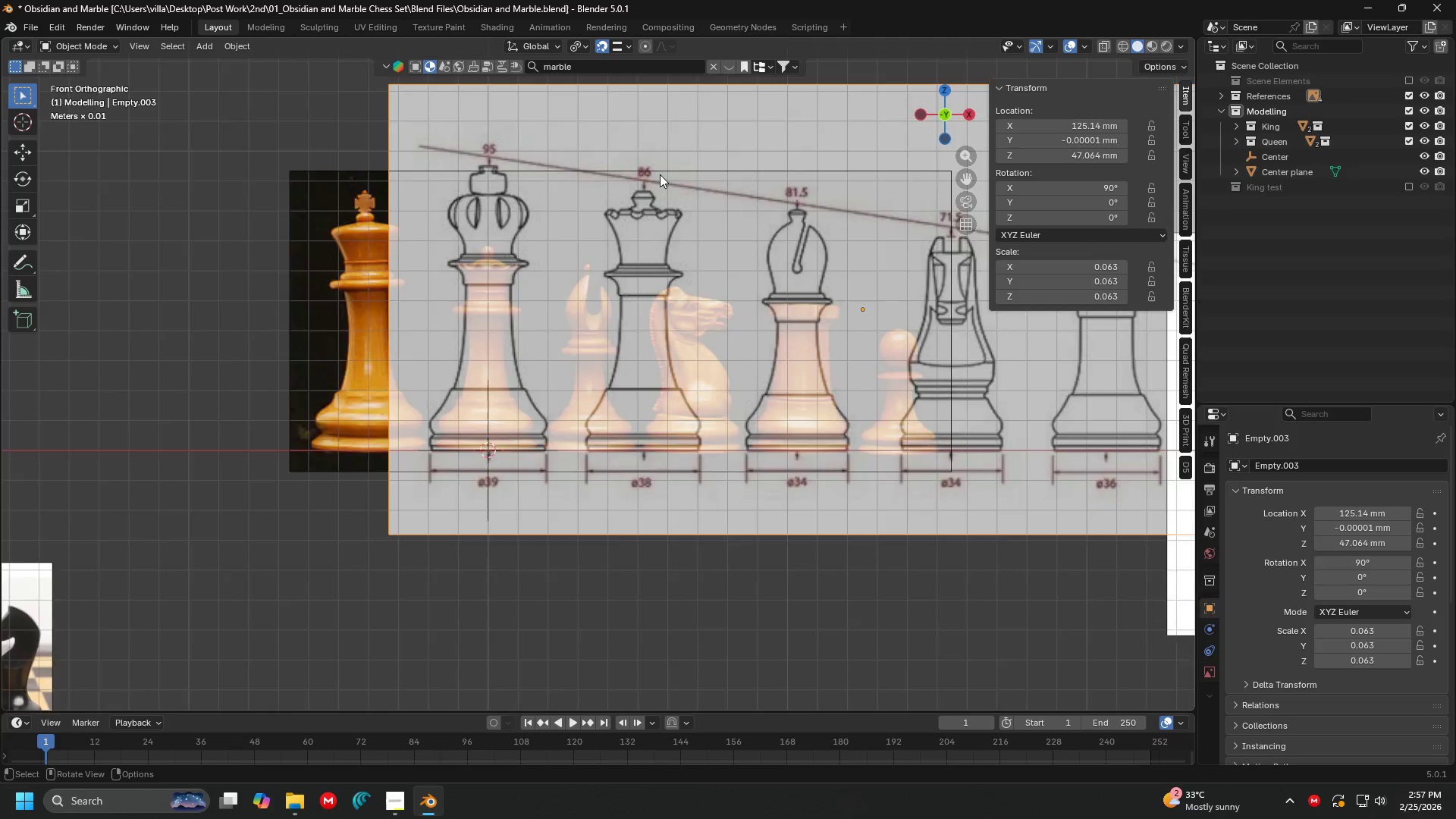 
key(Shift+ShiftLeft)
 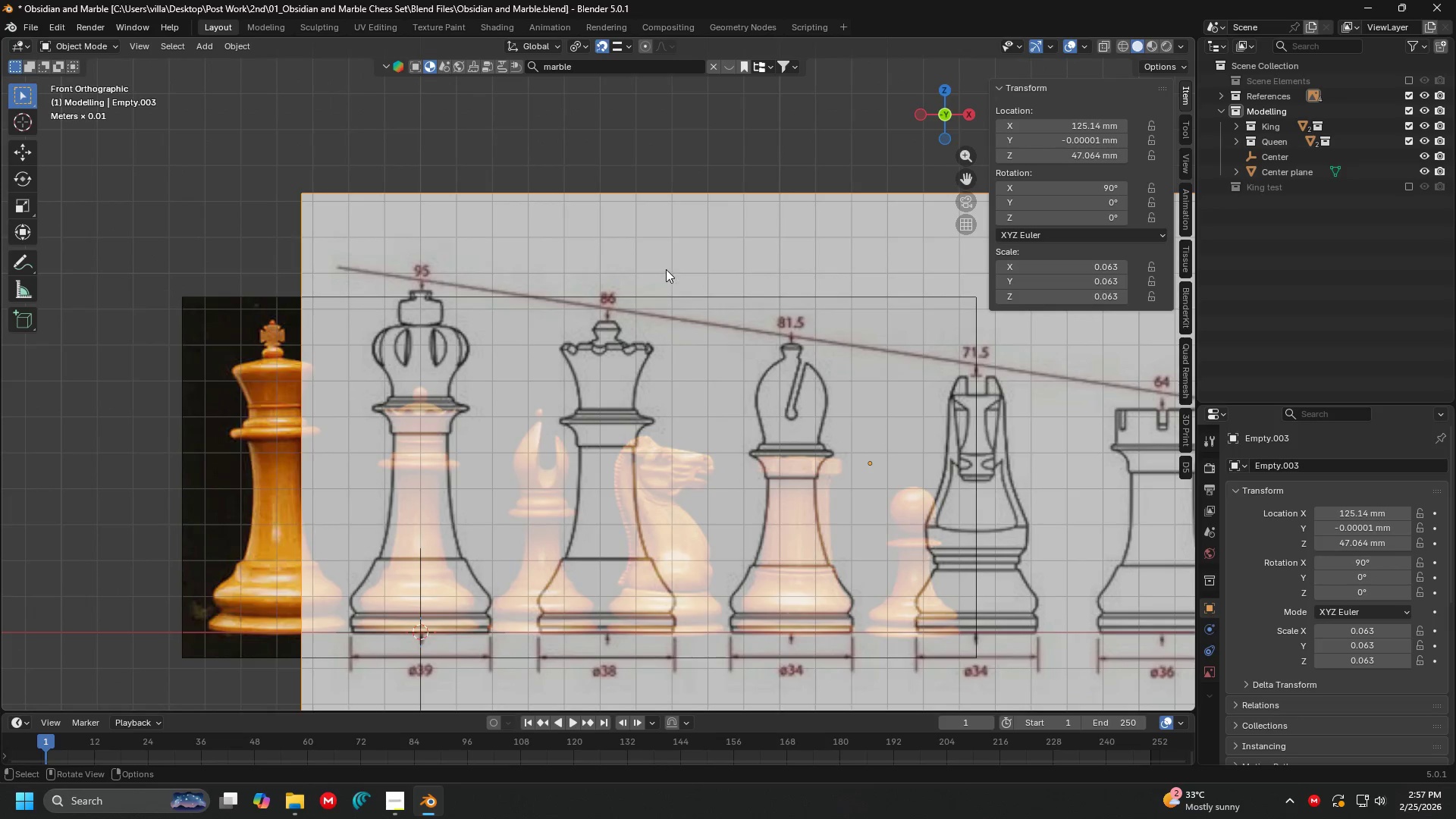 
scroll: coordinate [630, 266], scroll_direction: up, amount: 1.0
 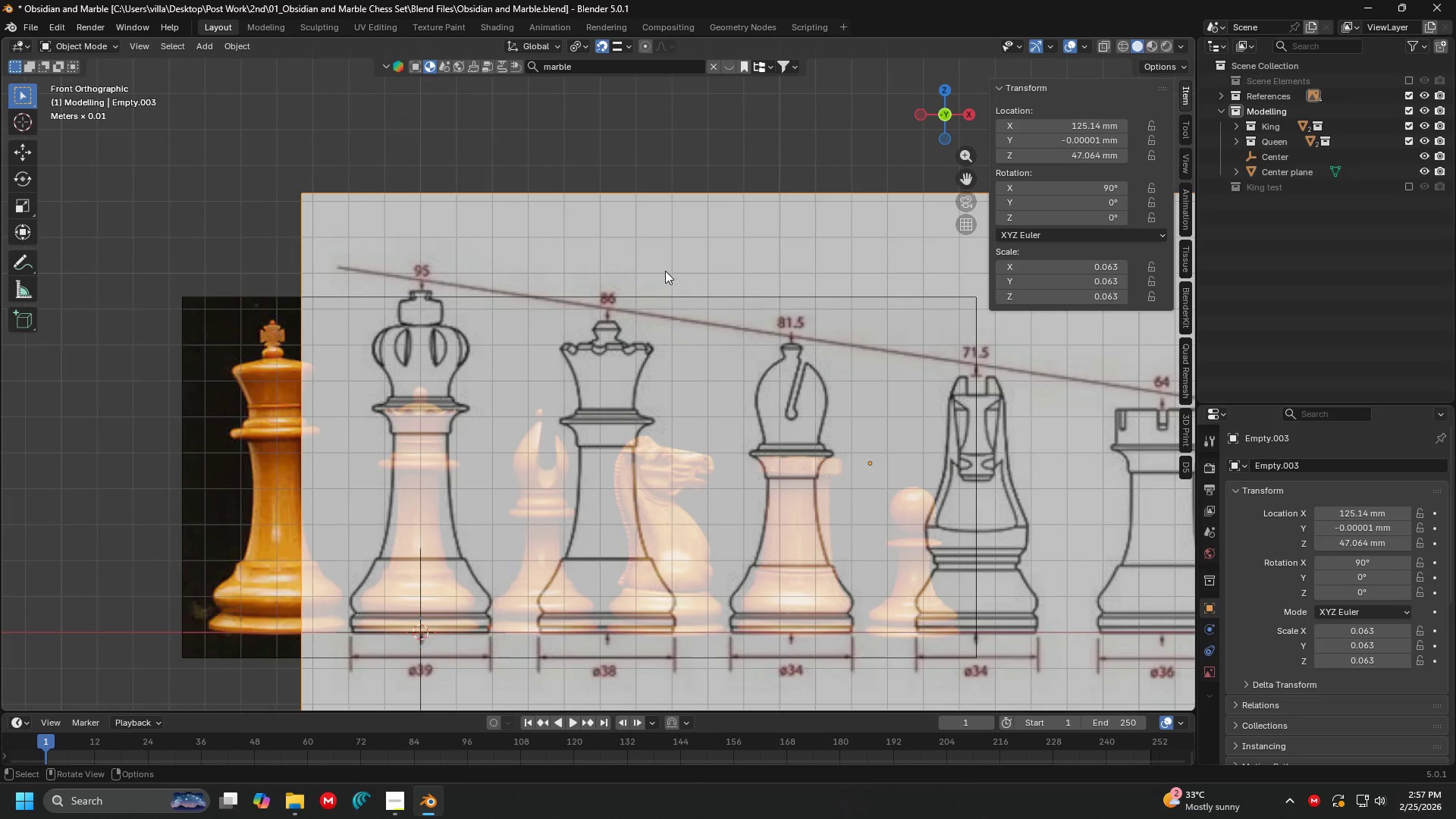 
scroll: coordinate [666, 269], scroll_direction: down, amount: 3.0
 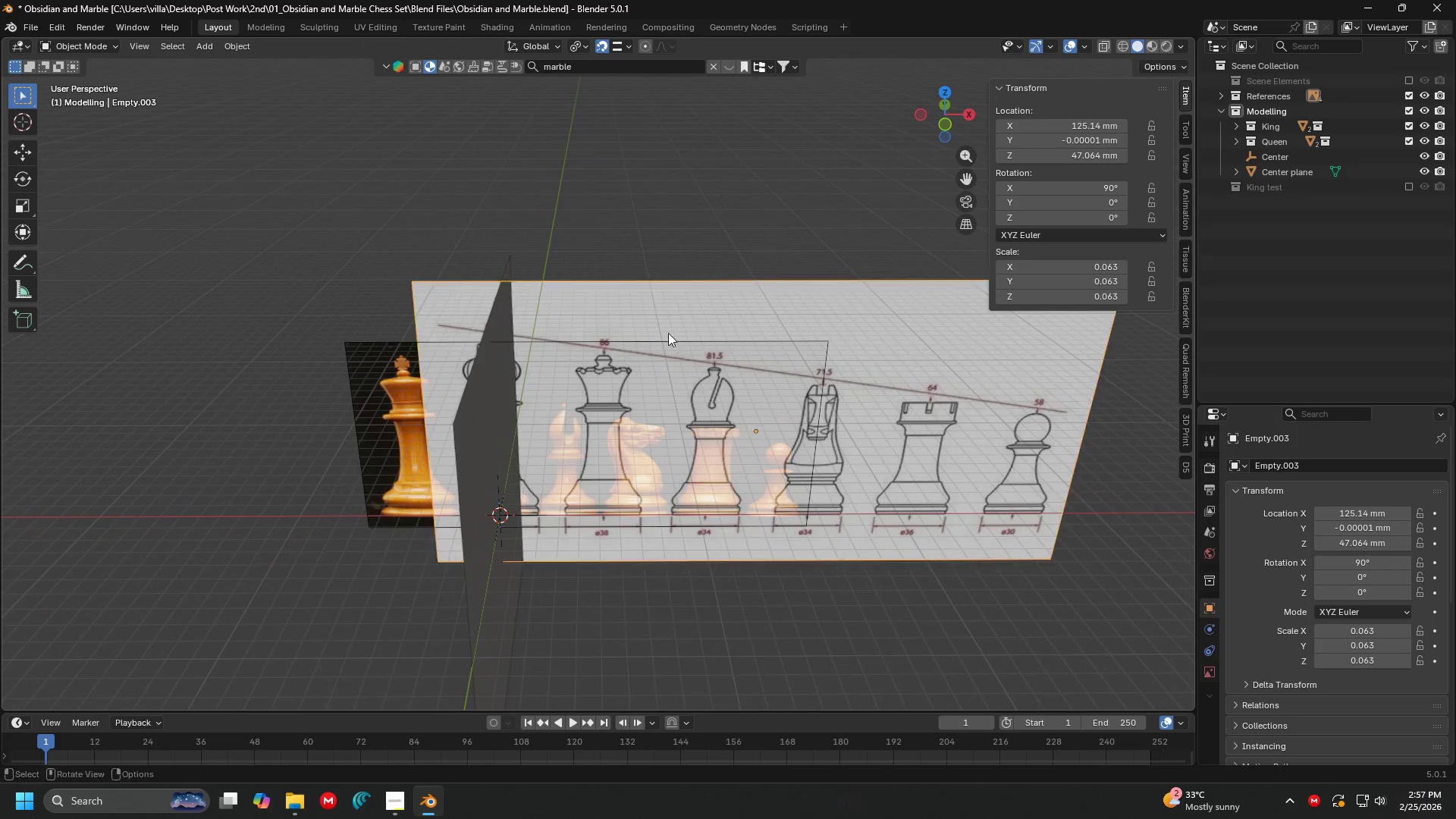 
double_click([667, 414])
 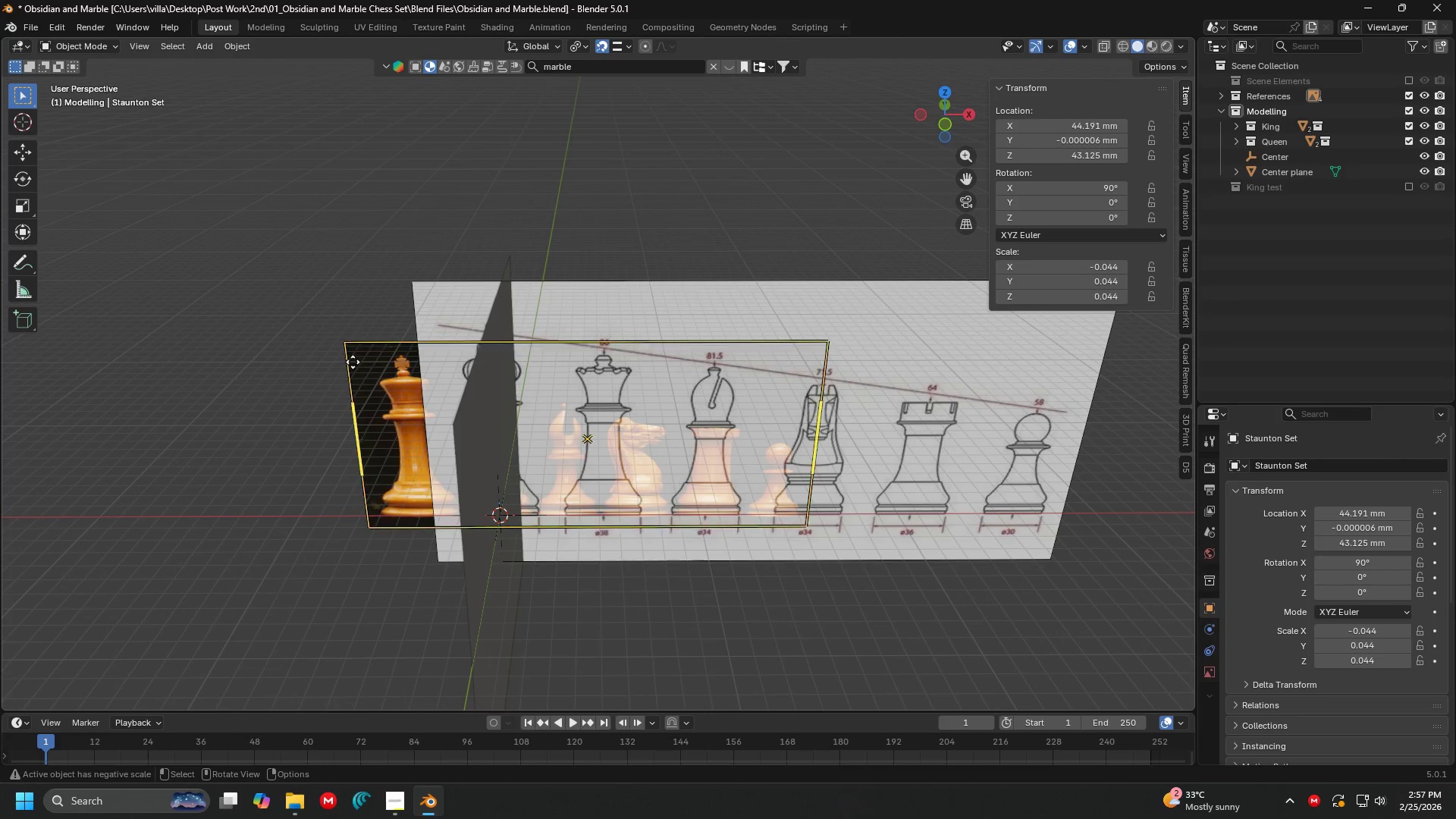 
key(G)
 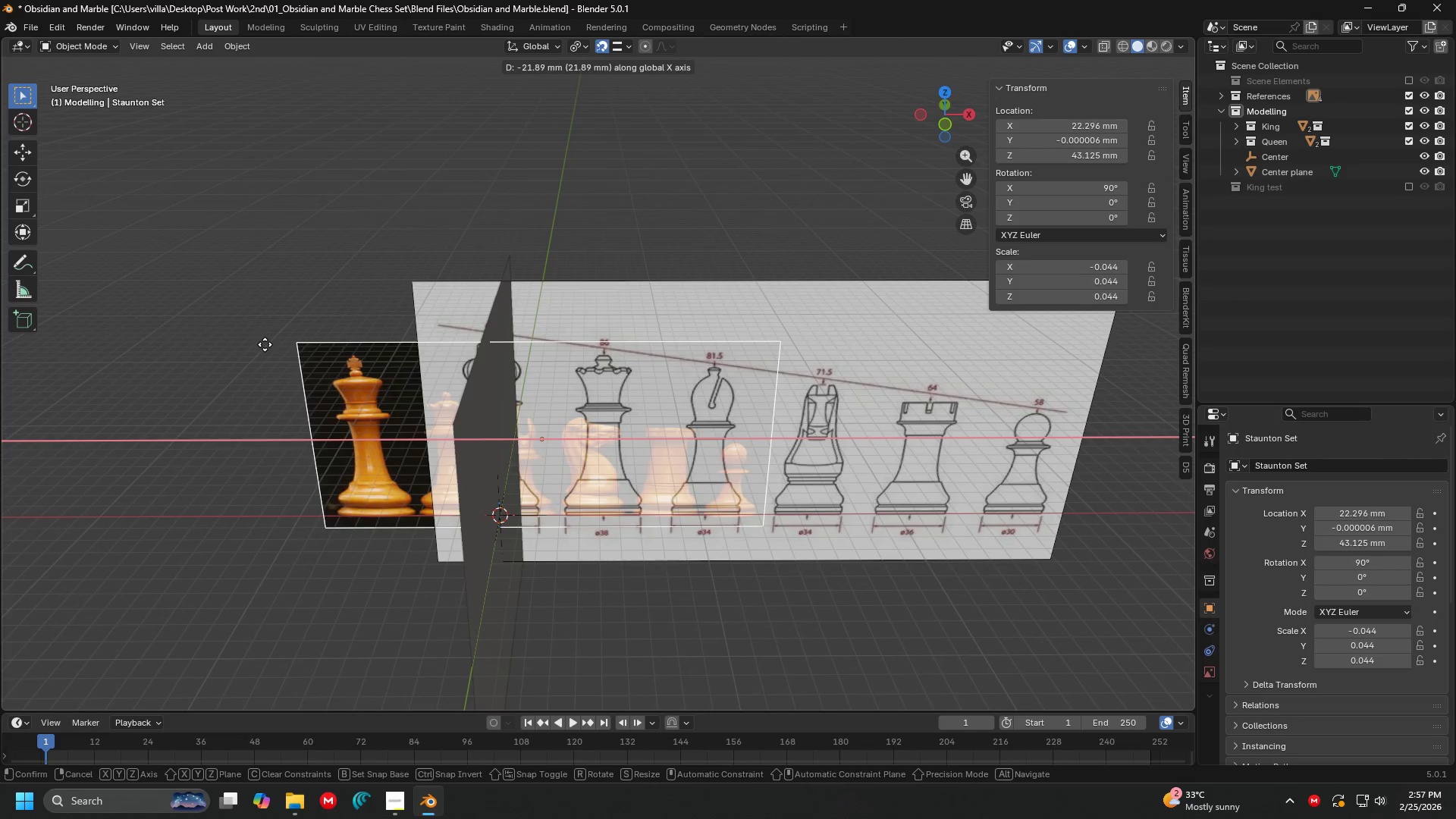 
left_click([265, 344])
 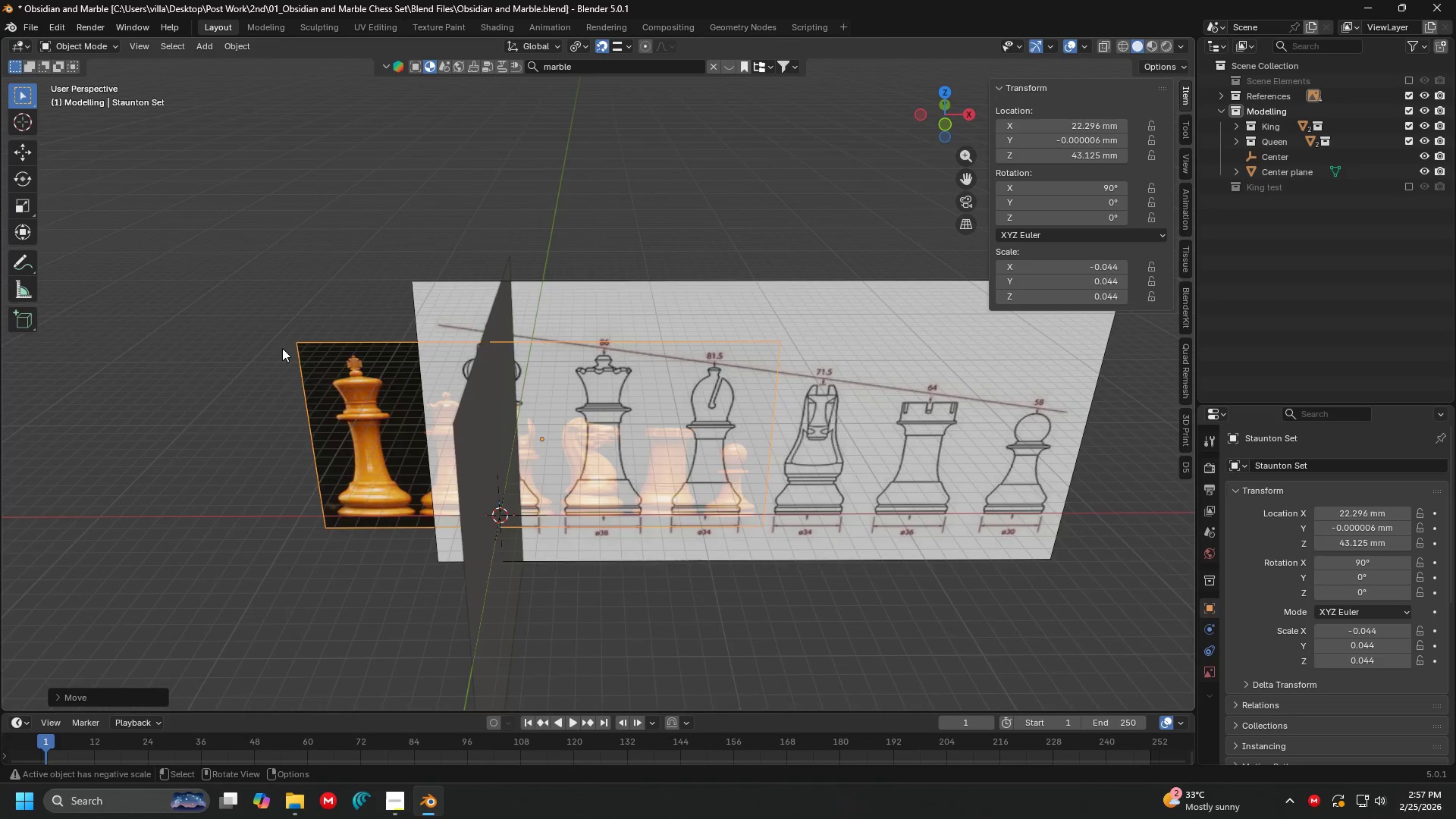 
scroll: coordinate [283, 348], scroll_direction: up, amount: 2.0
 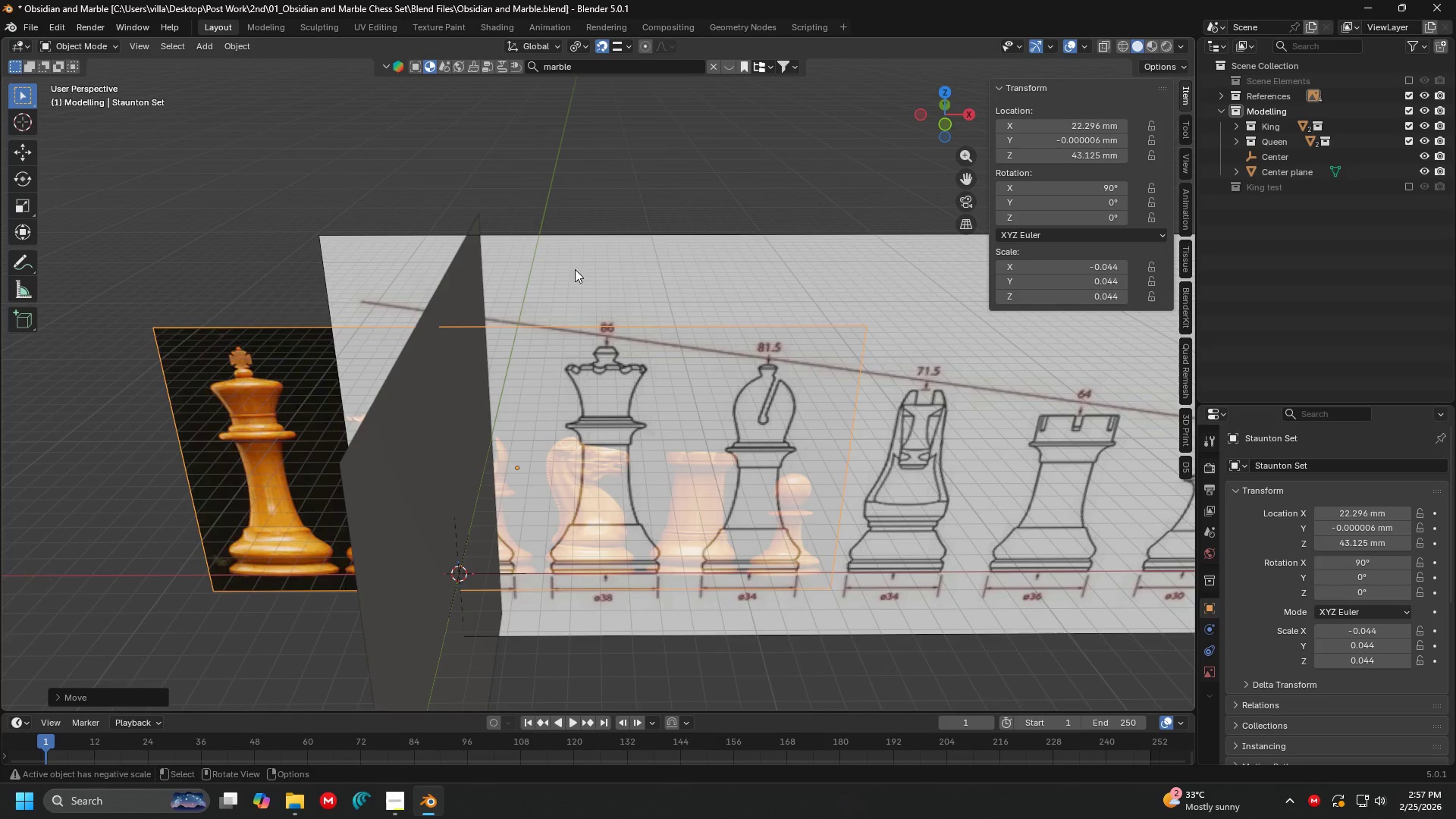 
left_click([610, 246])
 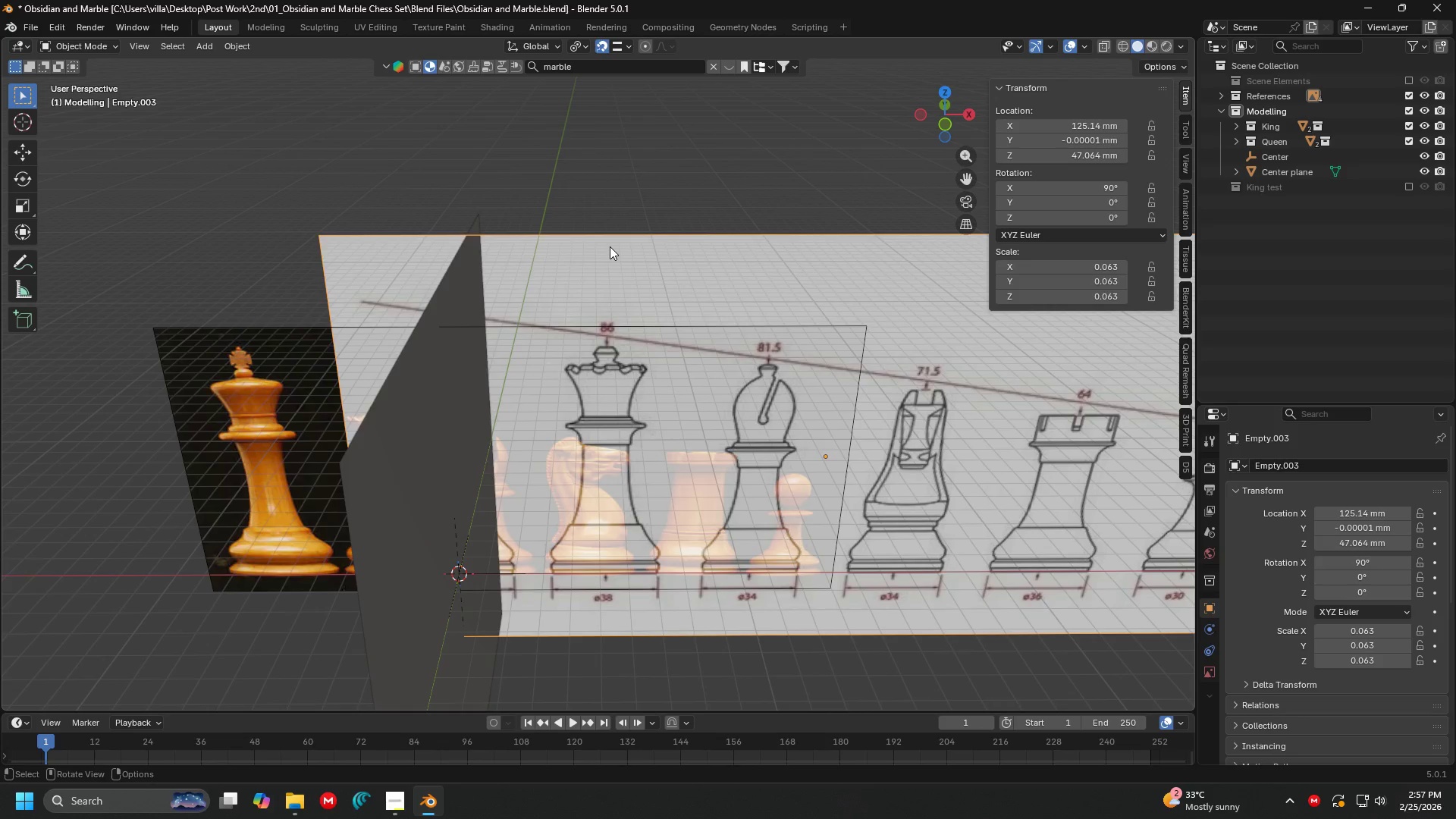 
type(h1)
 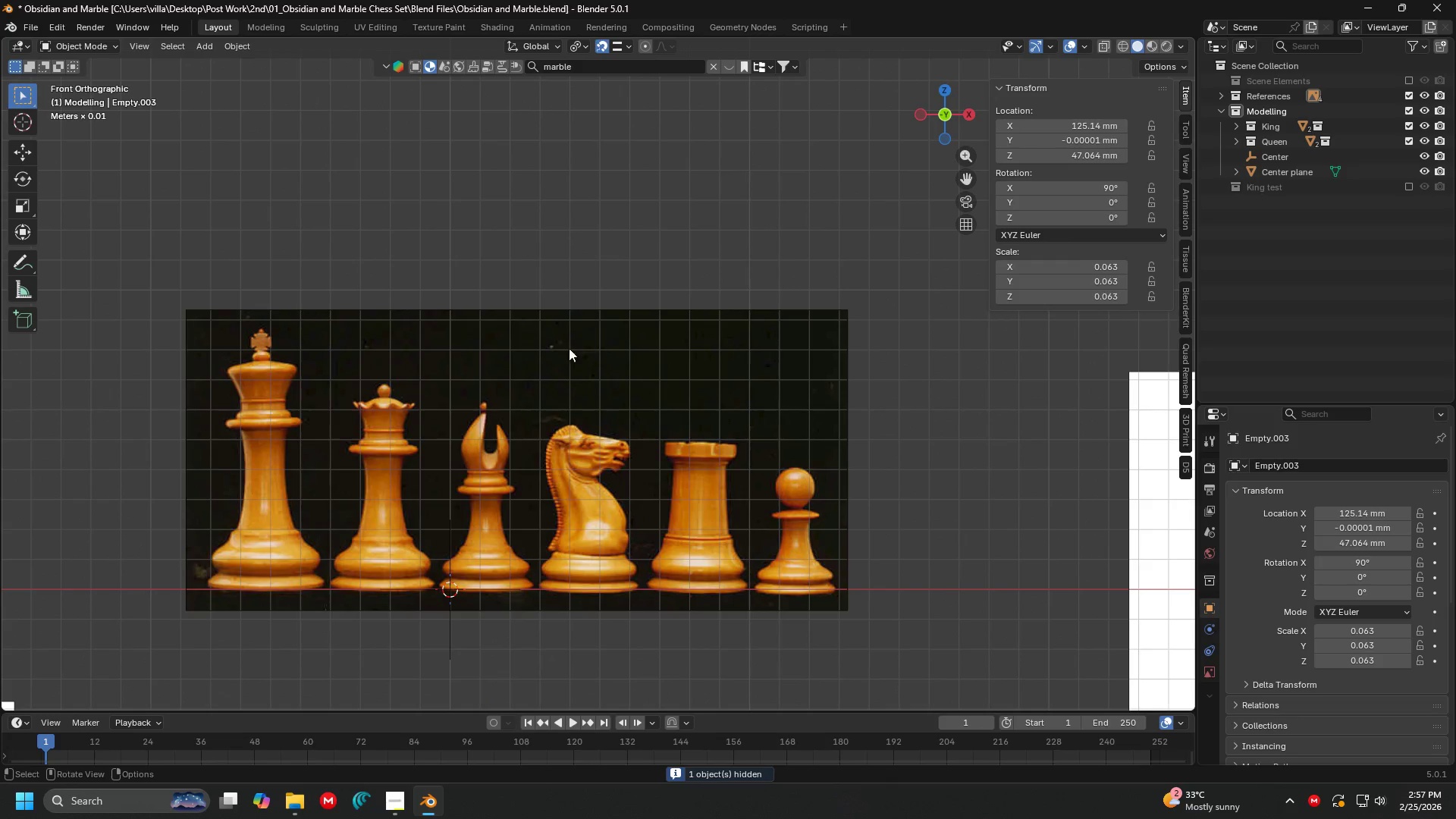 
hold_key(key=ShiftLeft, duration=0.36)
scroll: coordinate [603, 276], scroll_direction: none, amount: 0.0
 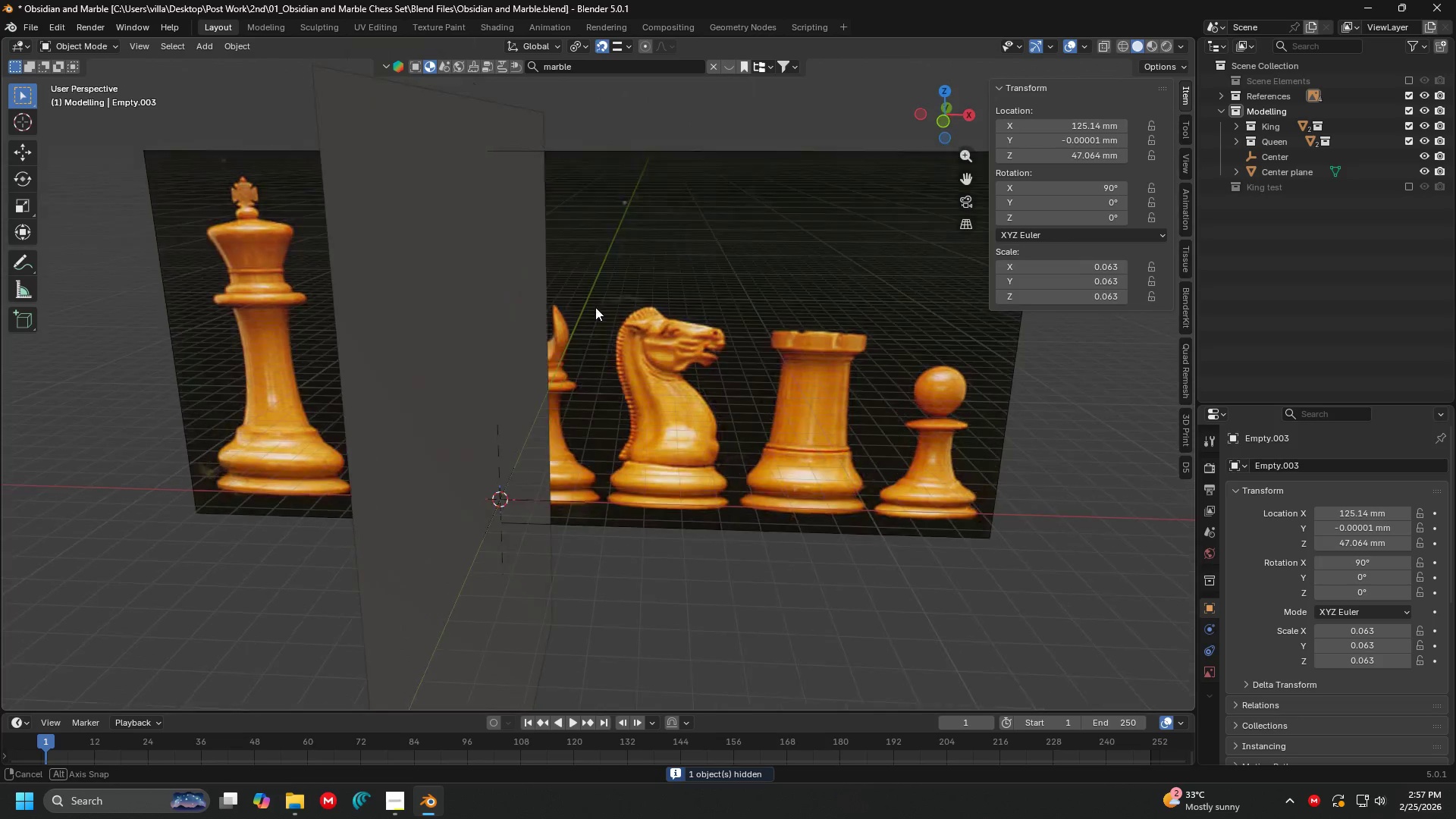 
key(1)
 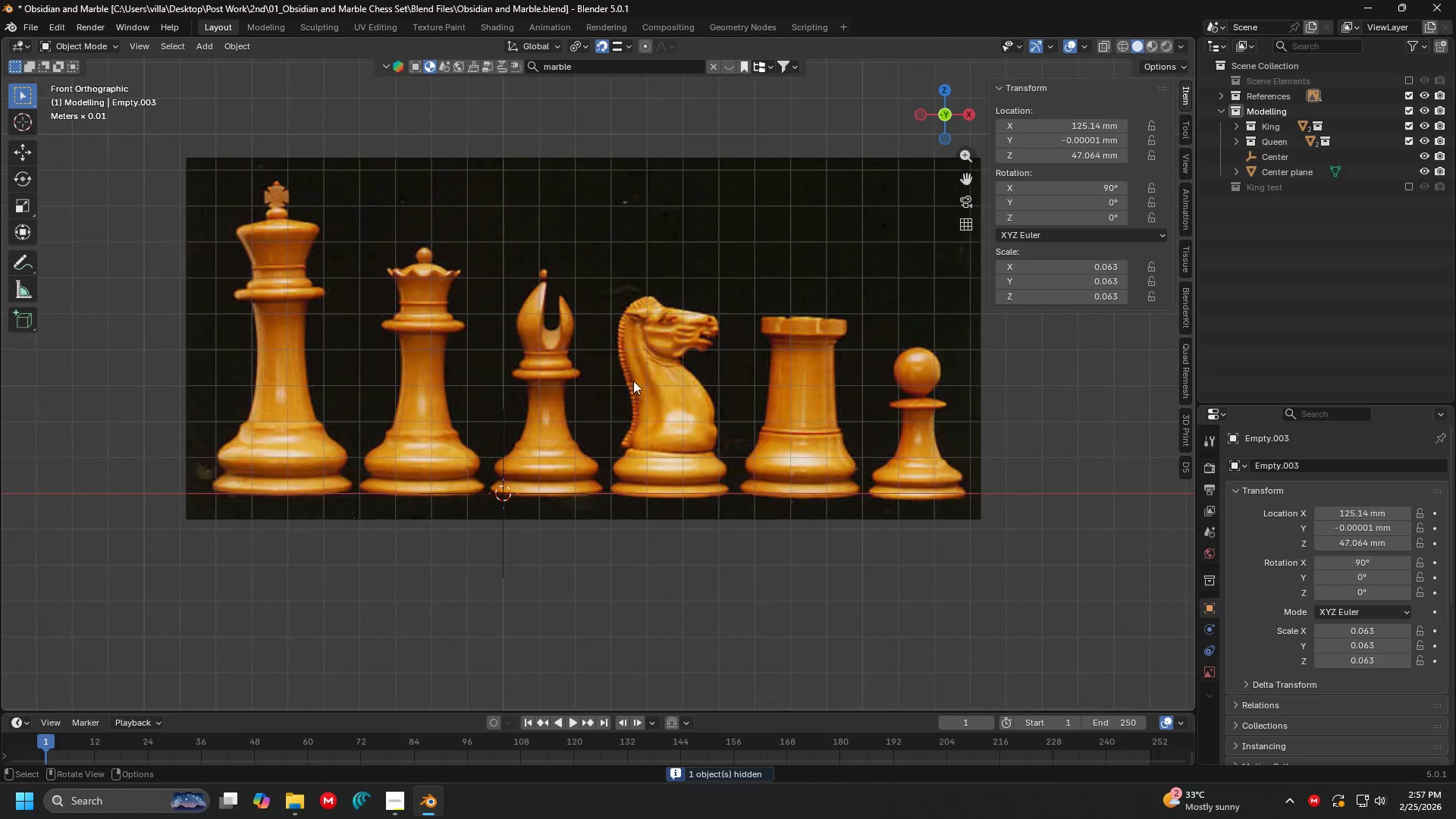 
key(Shift+ShiftLeft)
 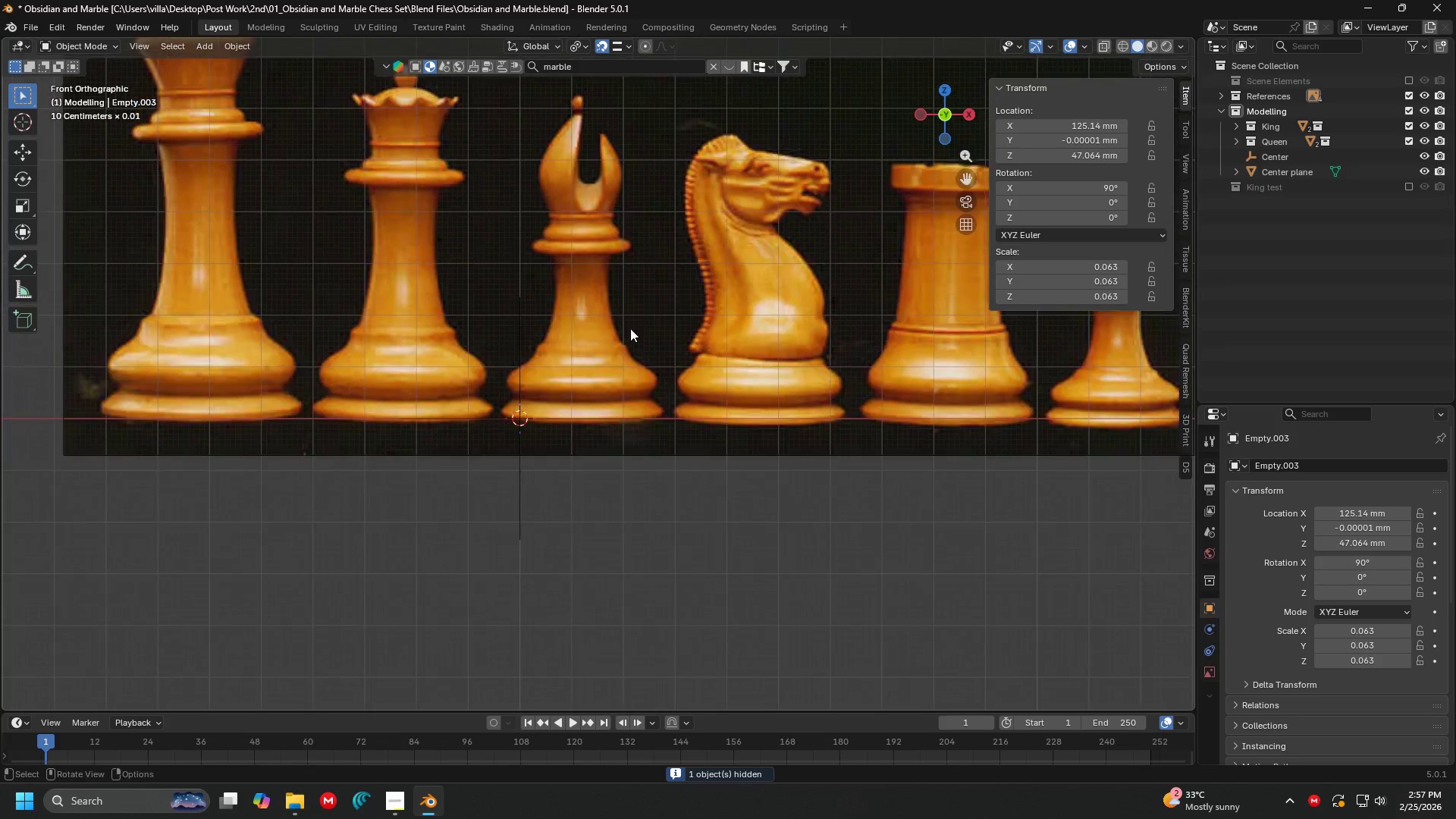 
scroll: coordinate [646, 436], scroll_direction: up, amount: 2.0
 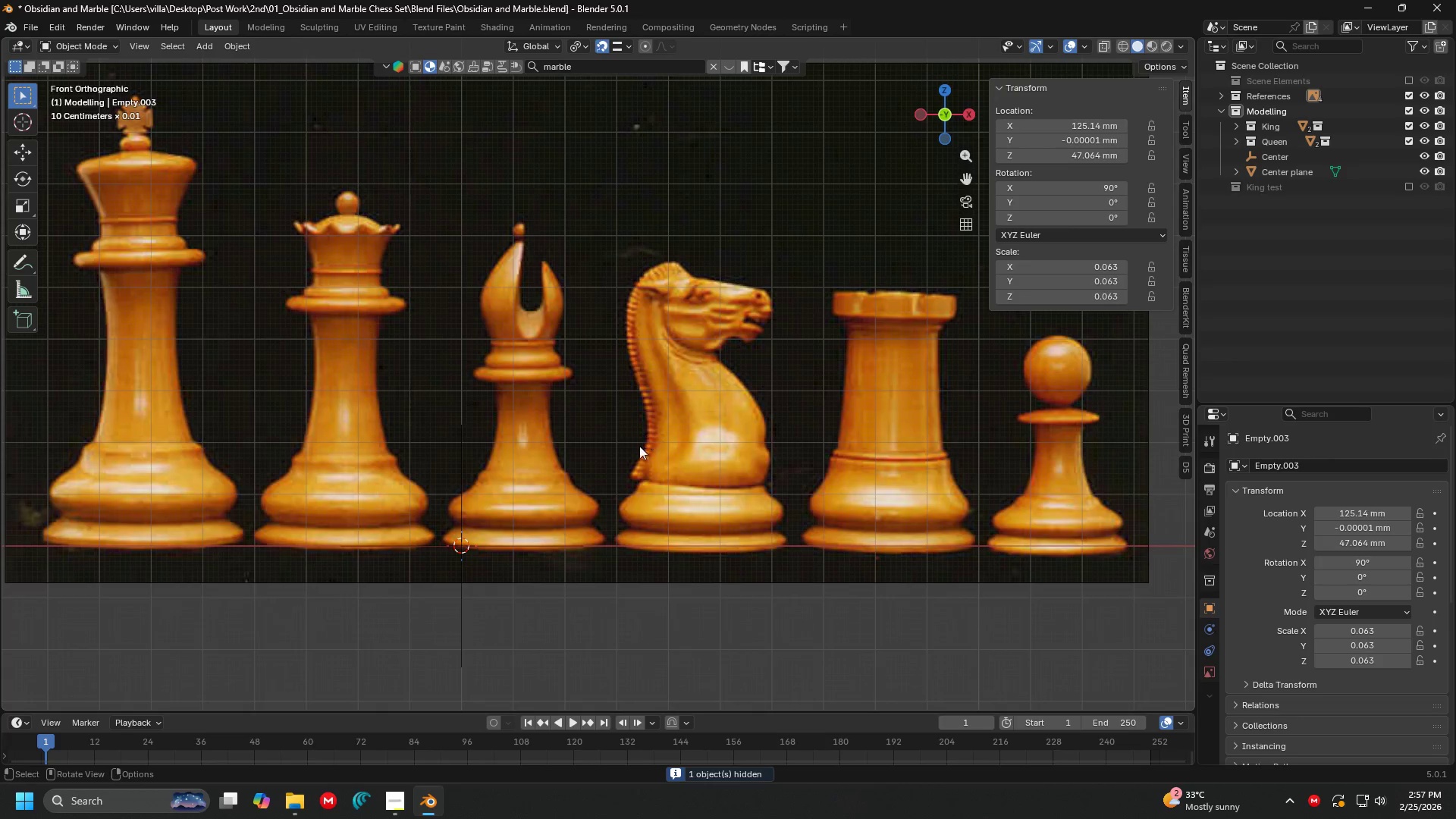 
left_click([608, 497])
 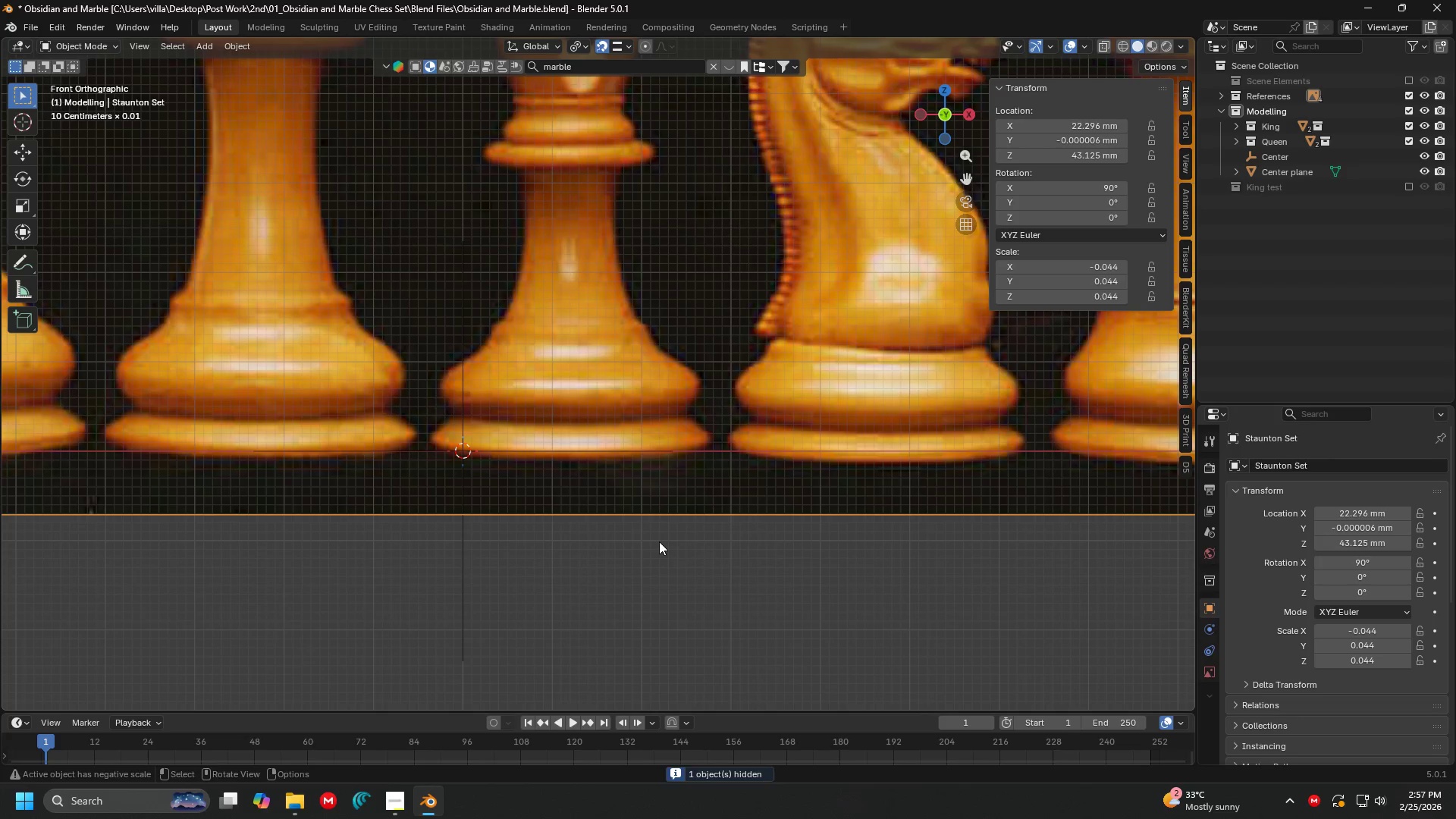 
scroll: coordinate [613, 447], scroll_direction: up, amount: 3.0
 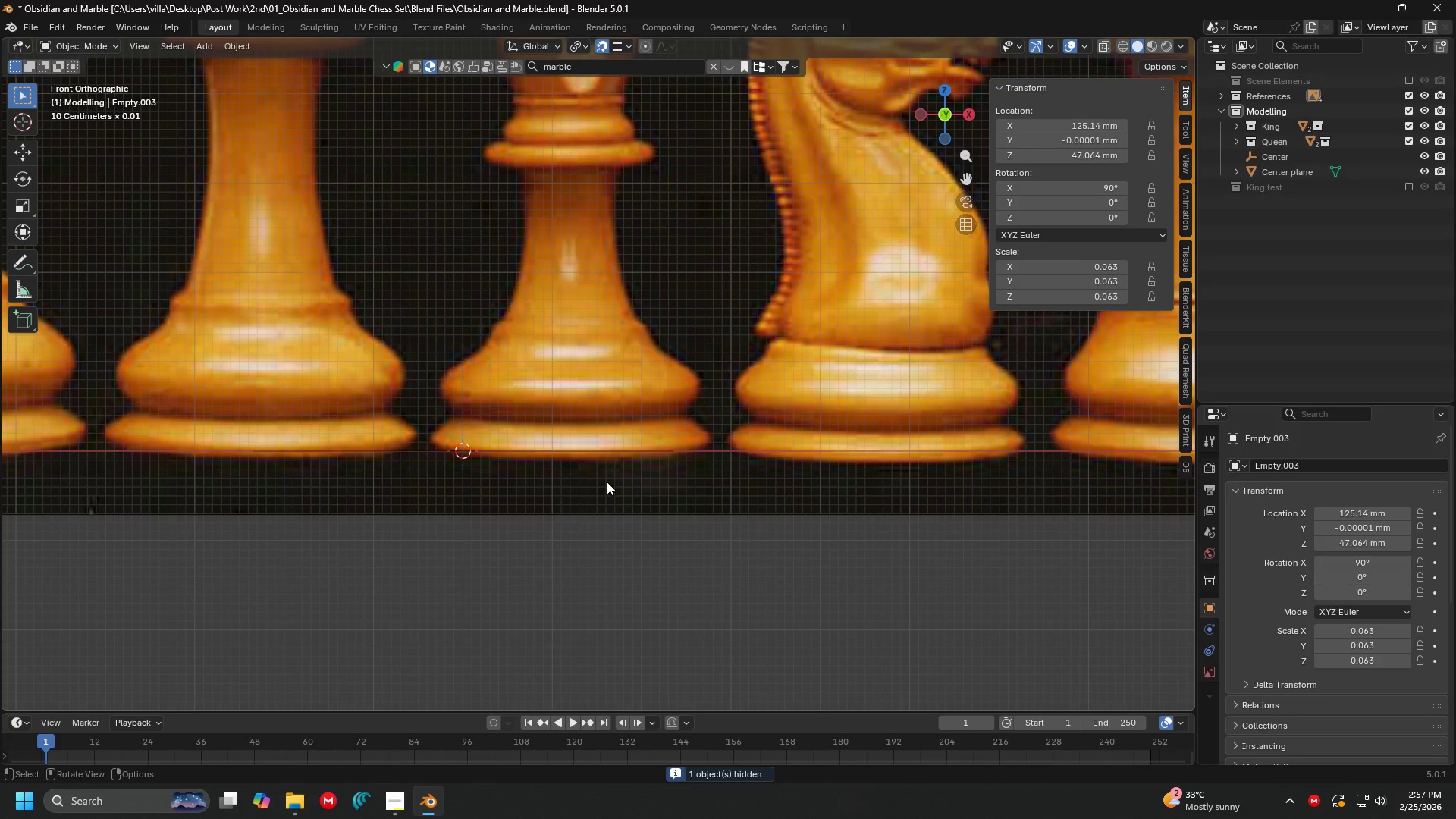 
key(G)
 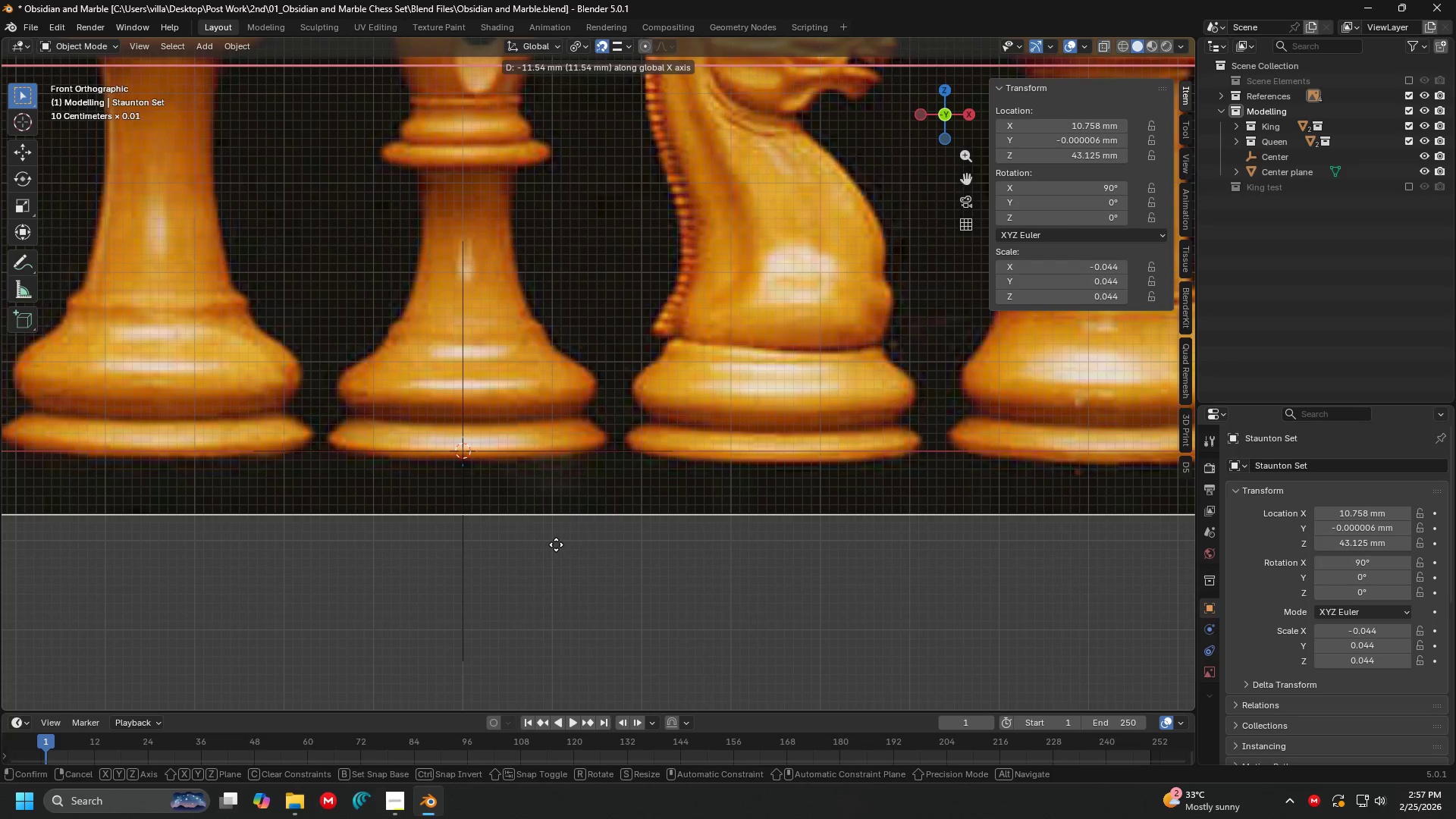 
left_click([557, 545])
 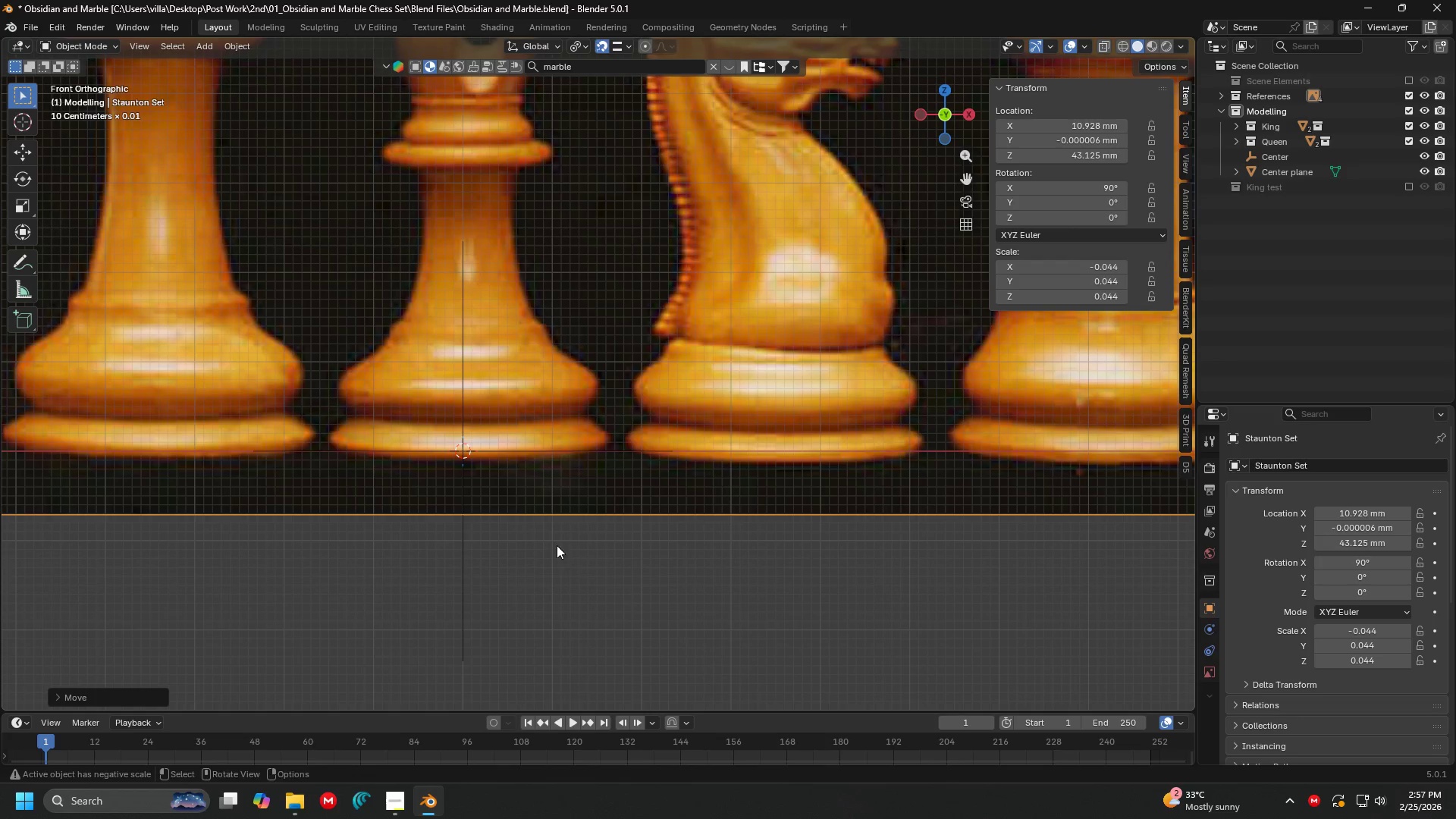 
hold_key(key=ShiftLeft, duration=0.88)
 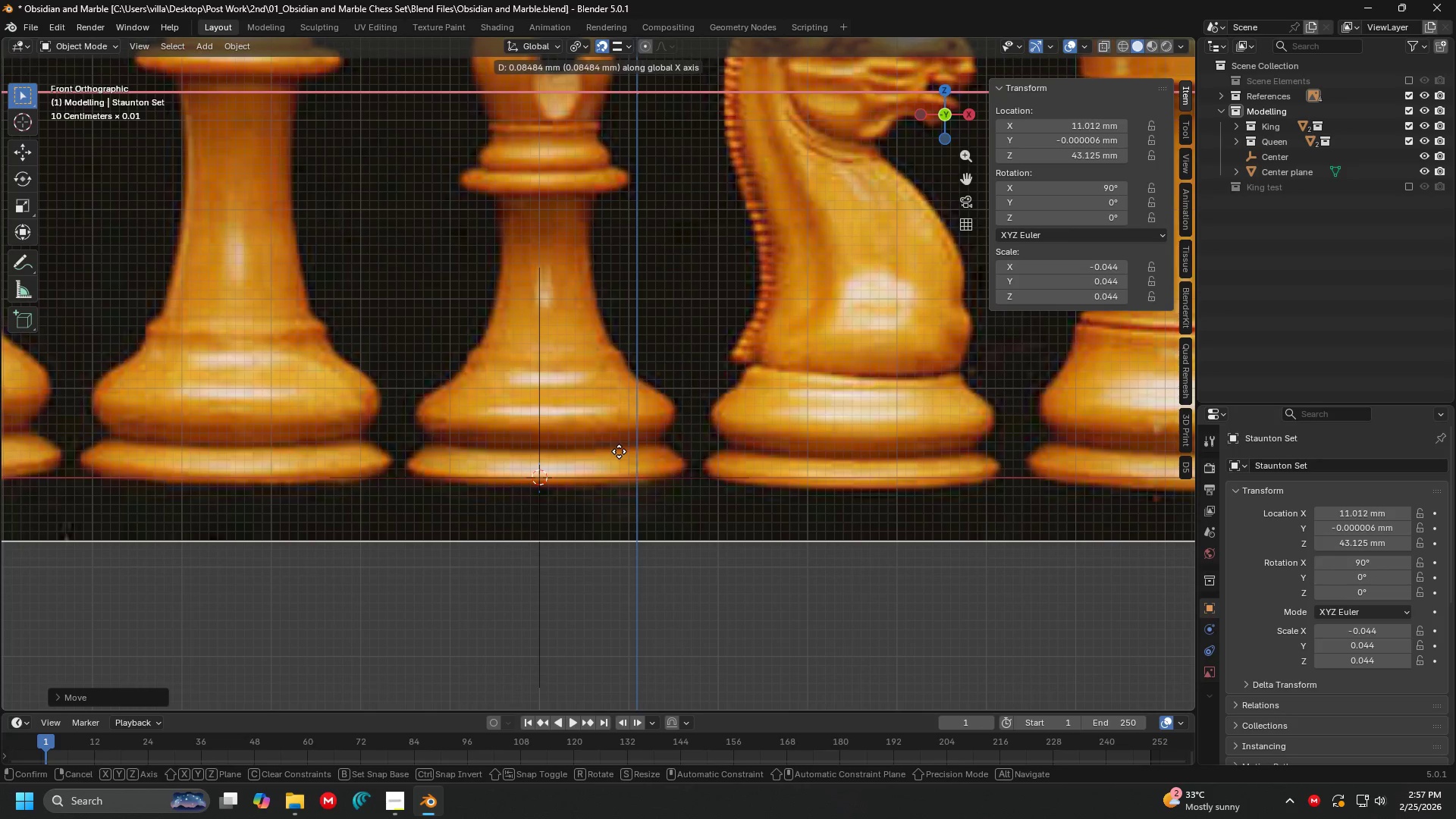 
hold_key(key=ShiftLeft, duration=8.56)
 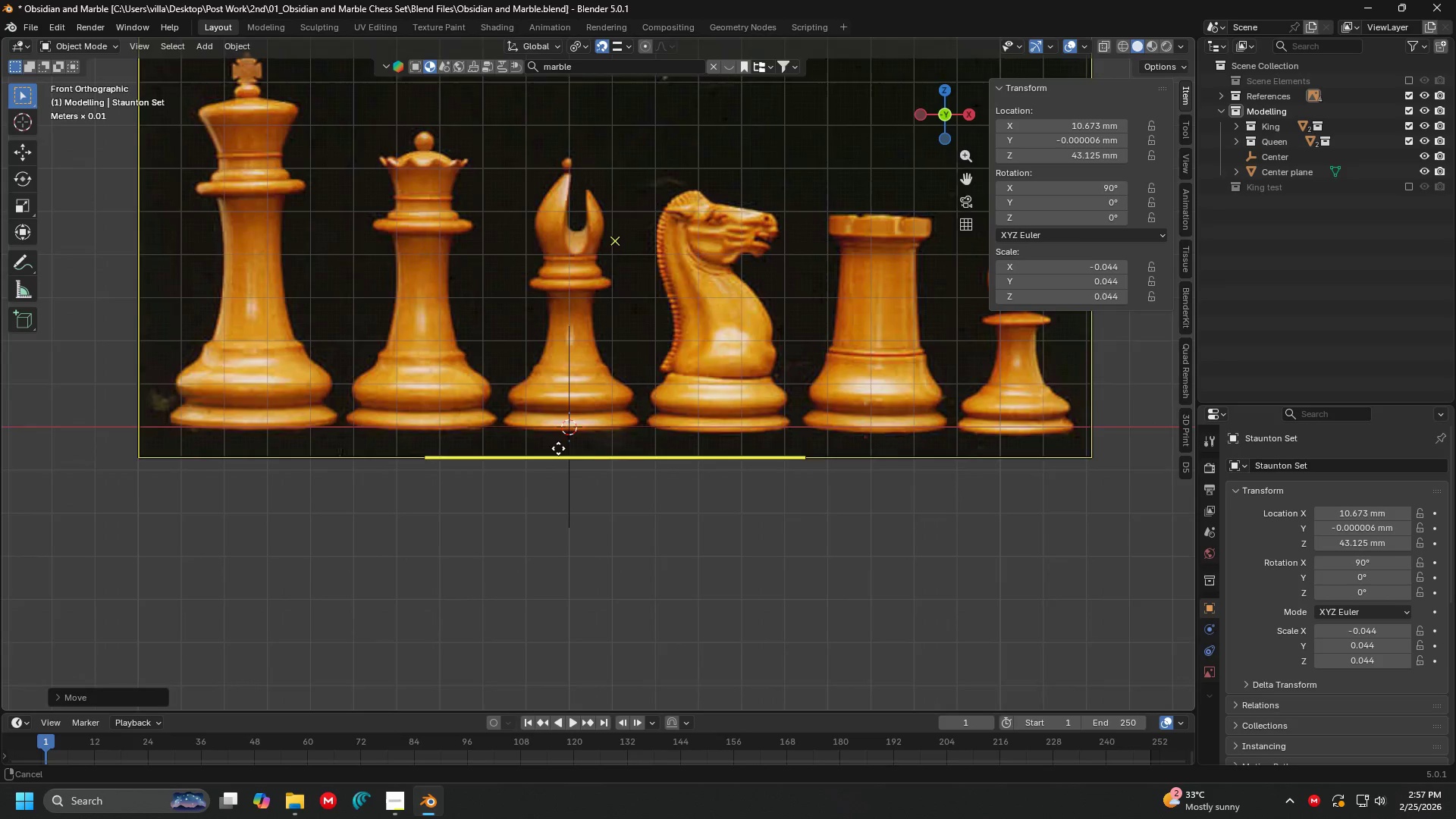 
key(G)
 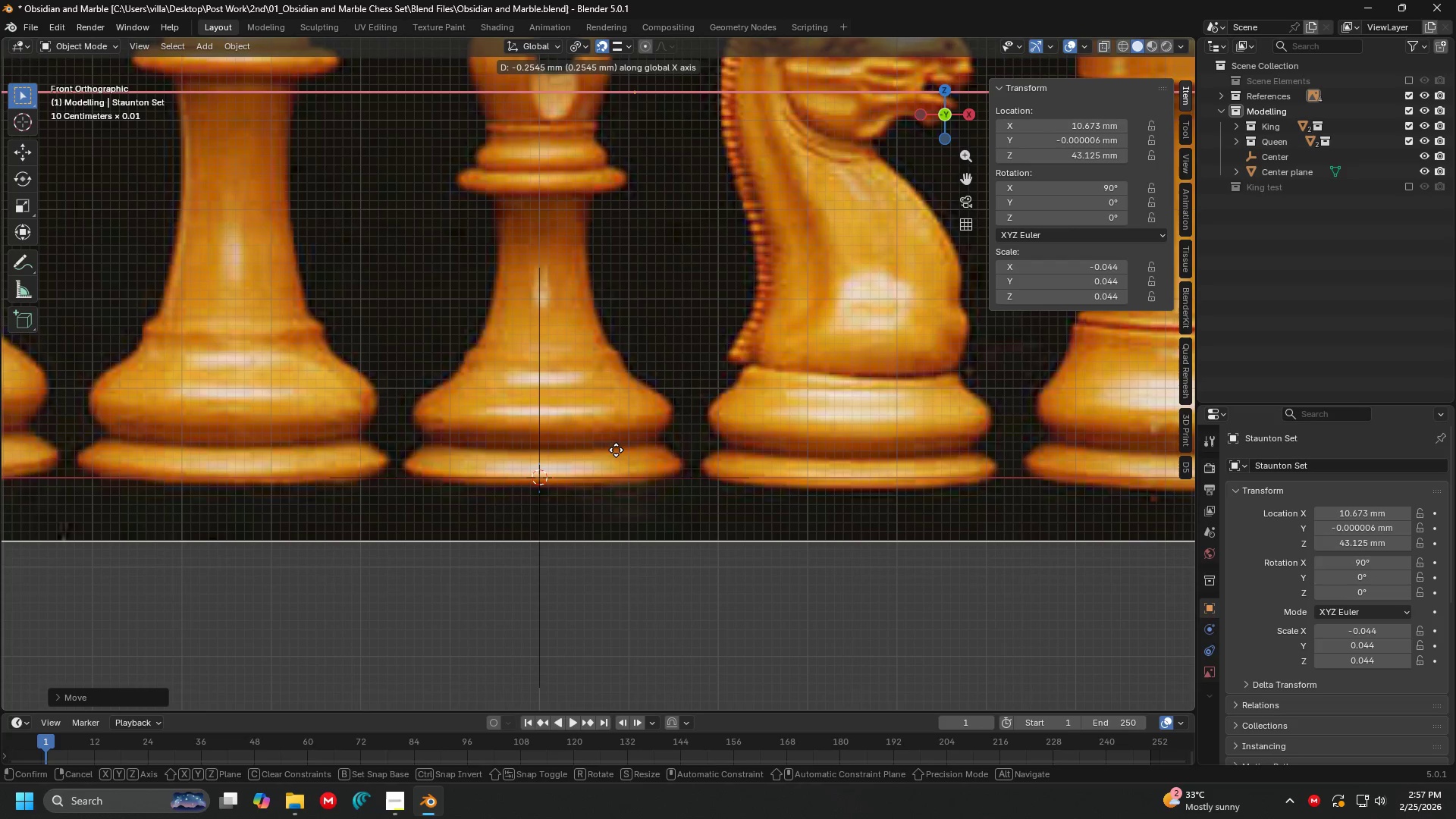 
left_click([616, 450])
 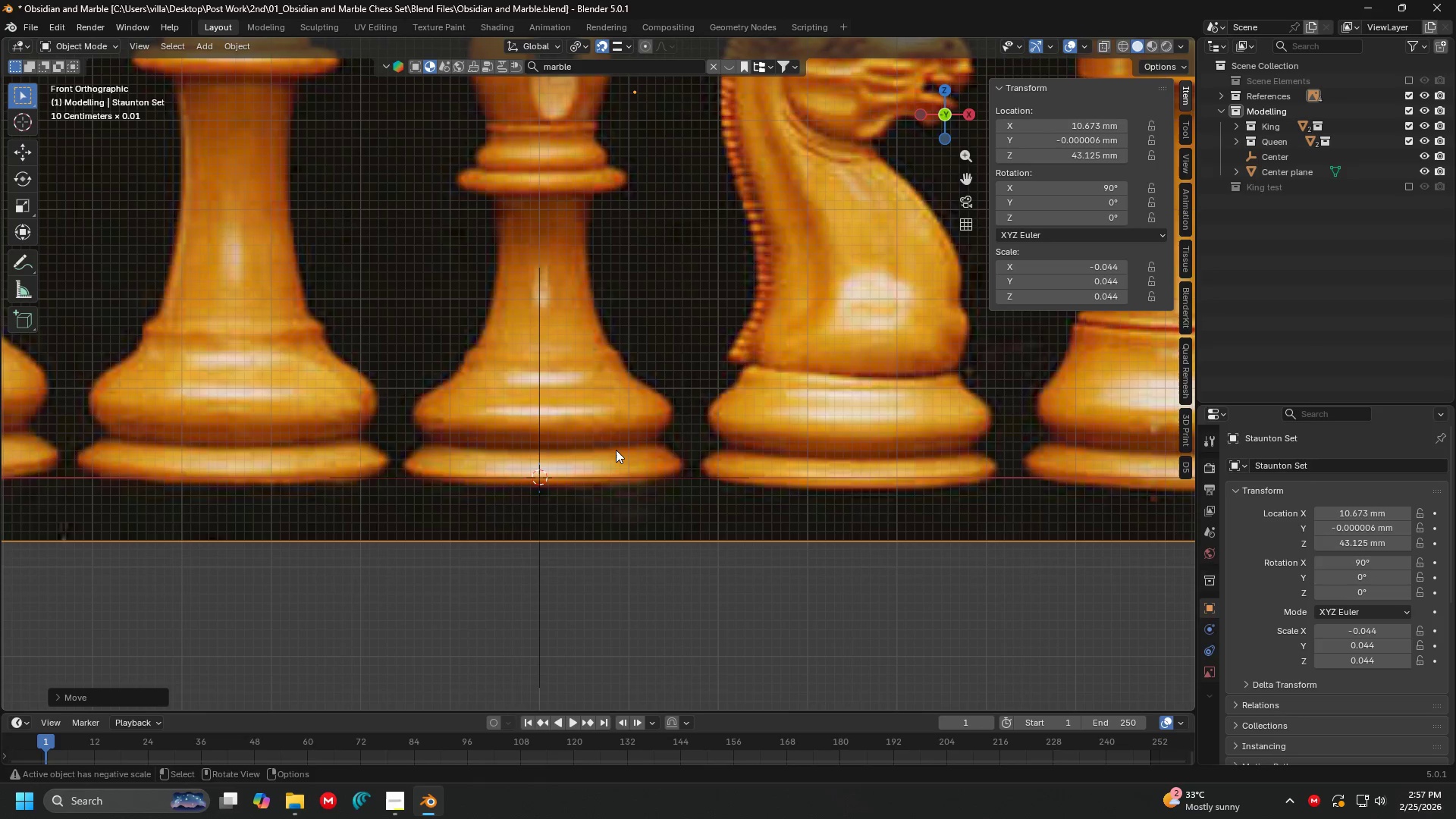 
key(Alt+Tab)